 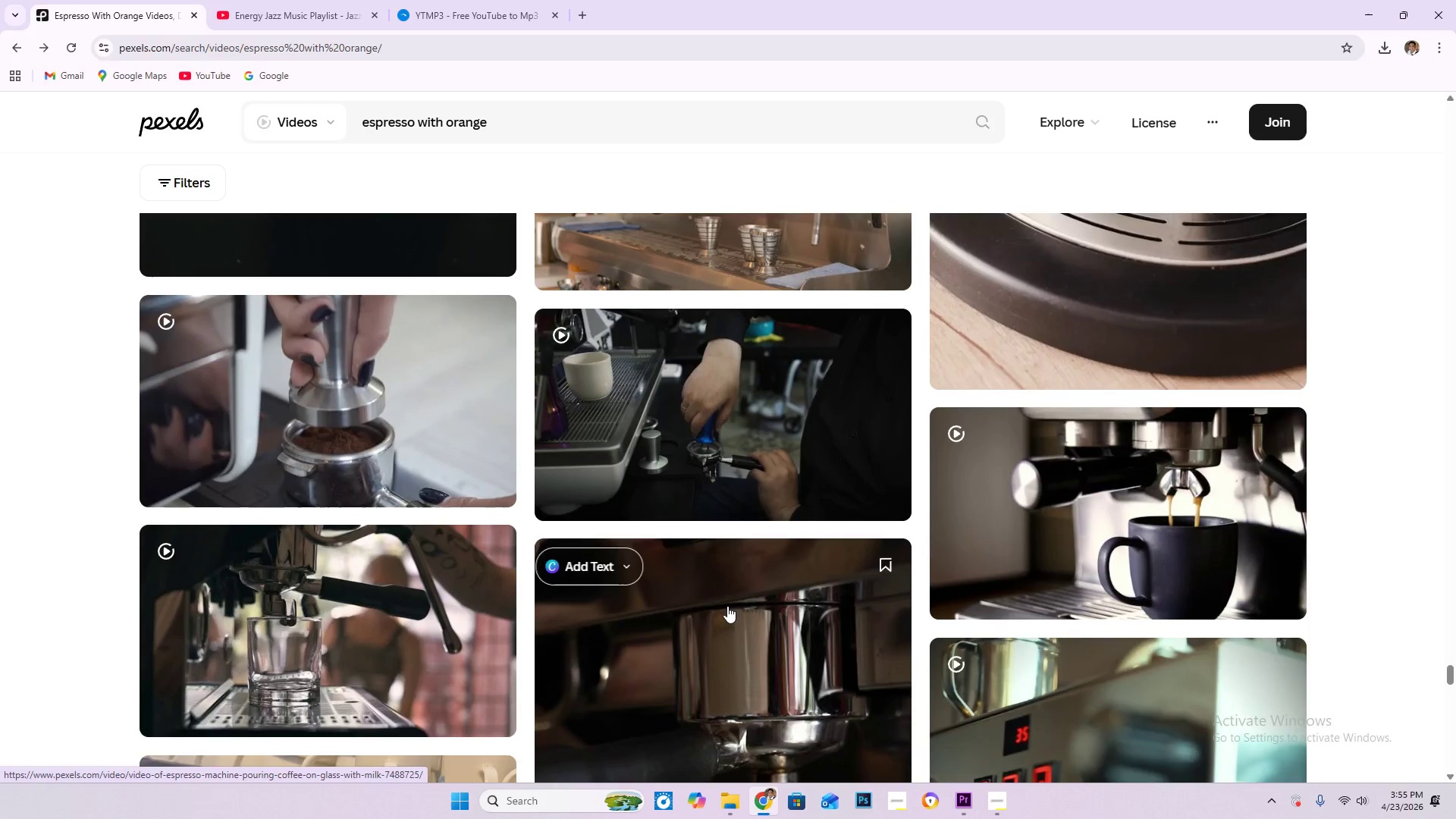 
scroll: coordinate [741, 581], scroll_direction: down, amount: 32.0
 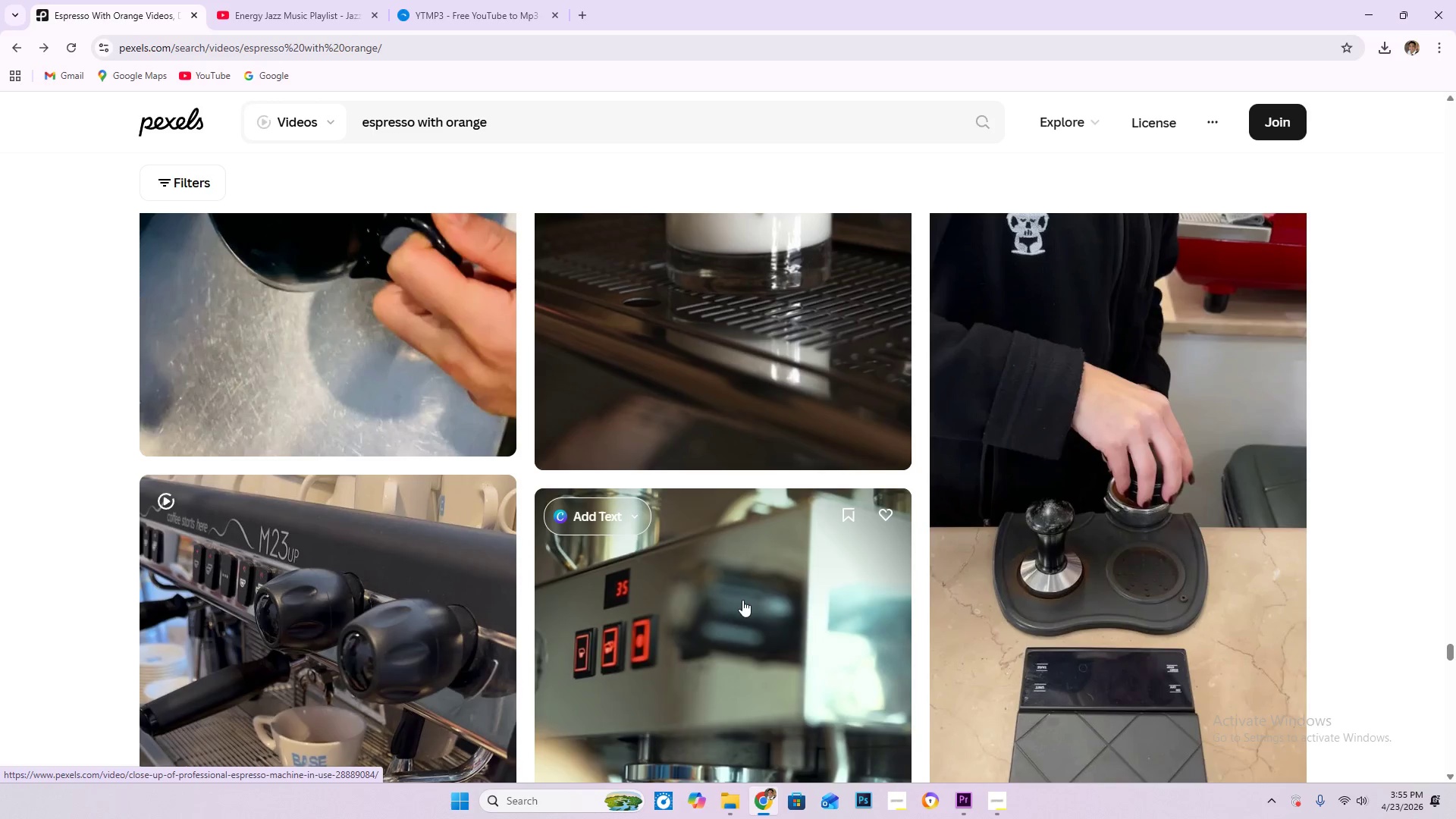 
wait(9.03)
 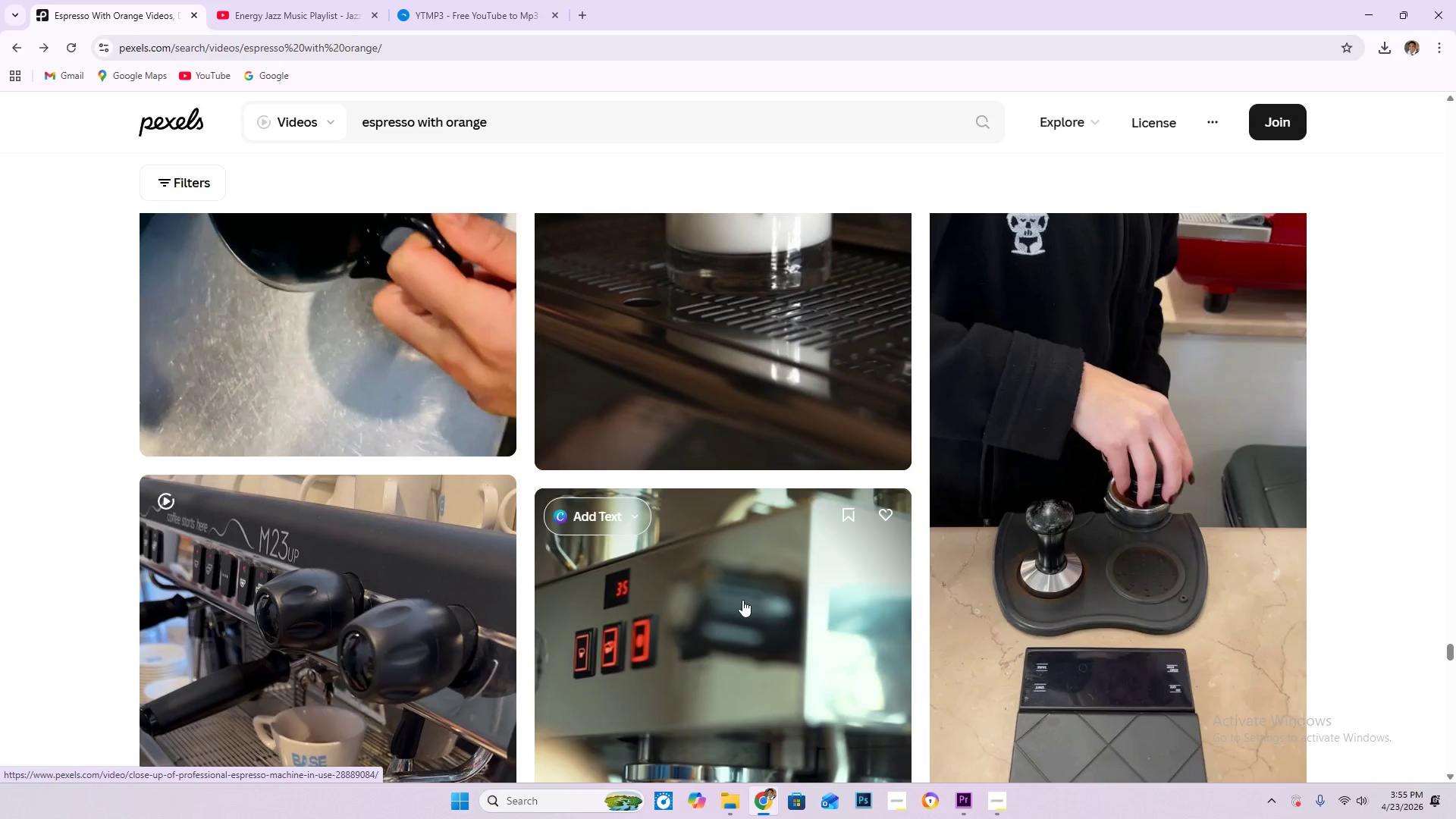 
scroll: coordinate [741, 516], scroll_direction: down, amount: 3.0
 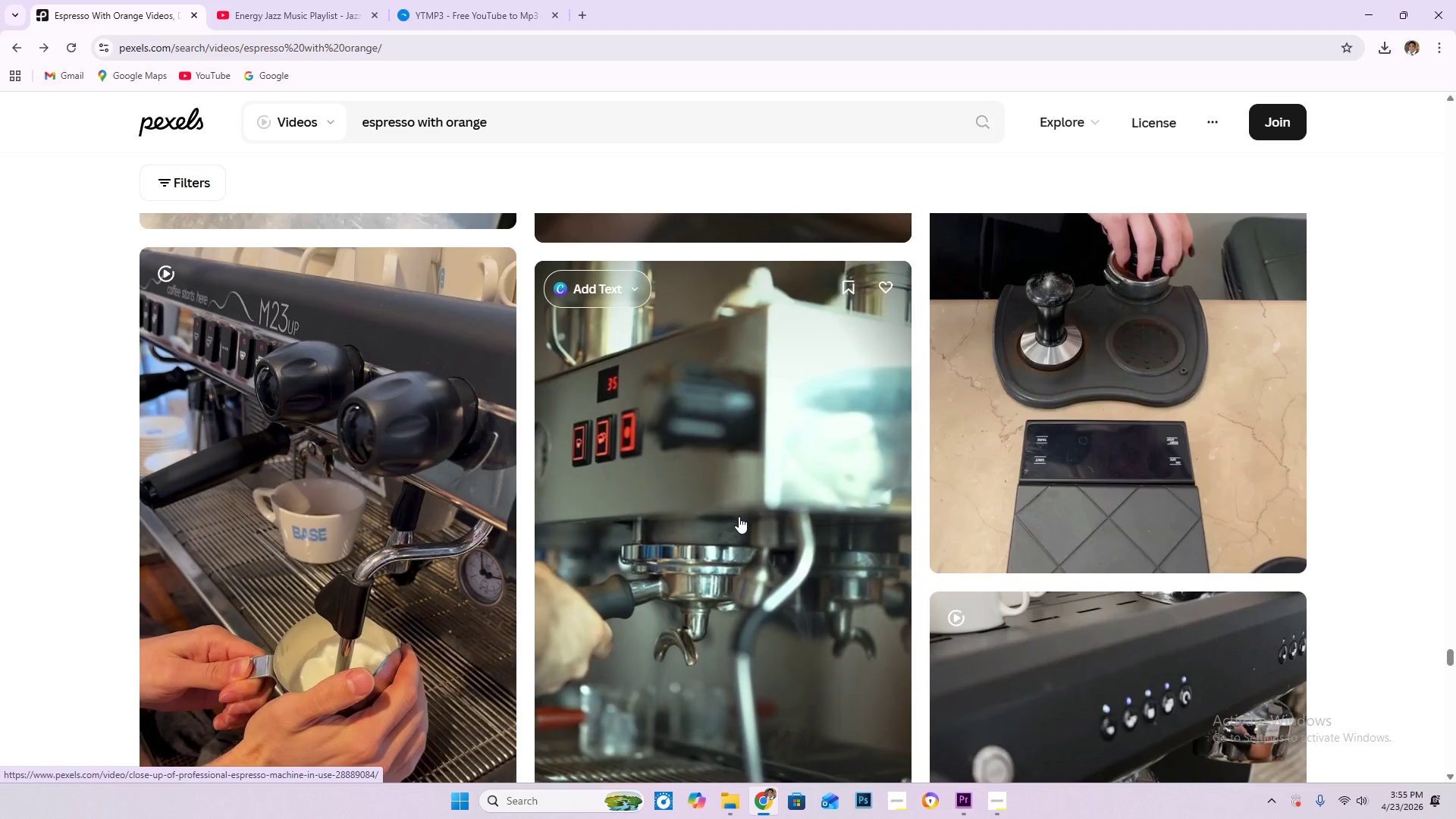 
wait(8.47)
 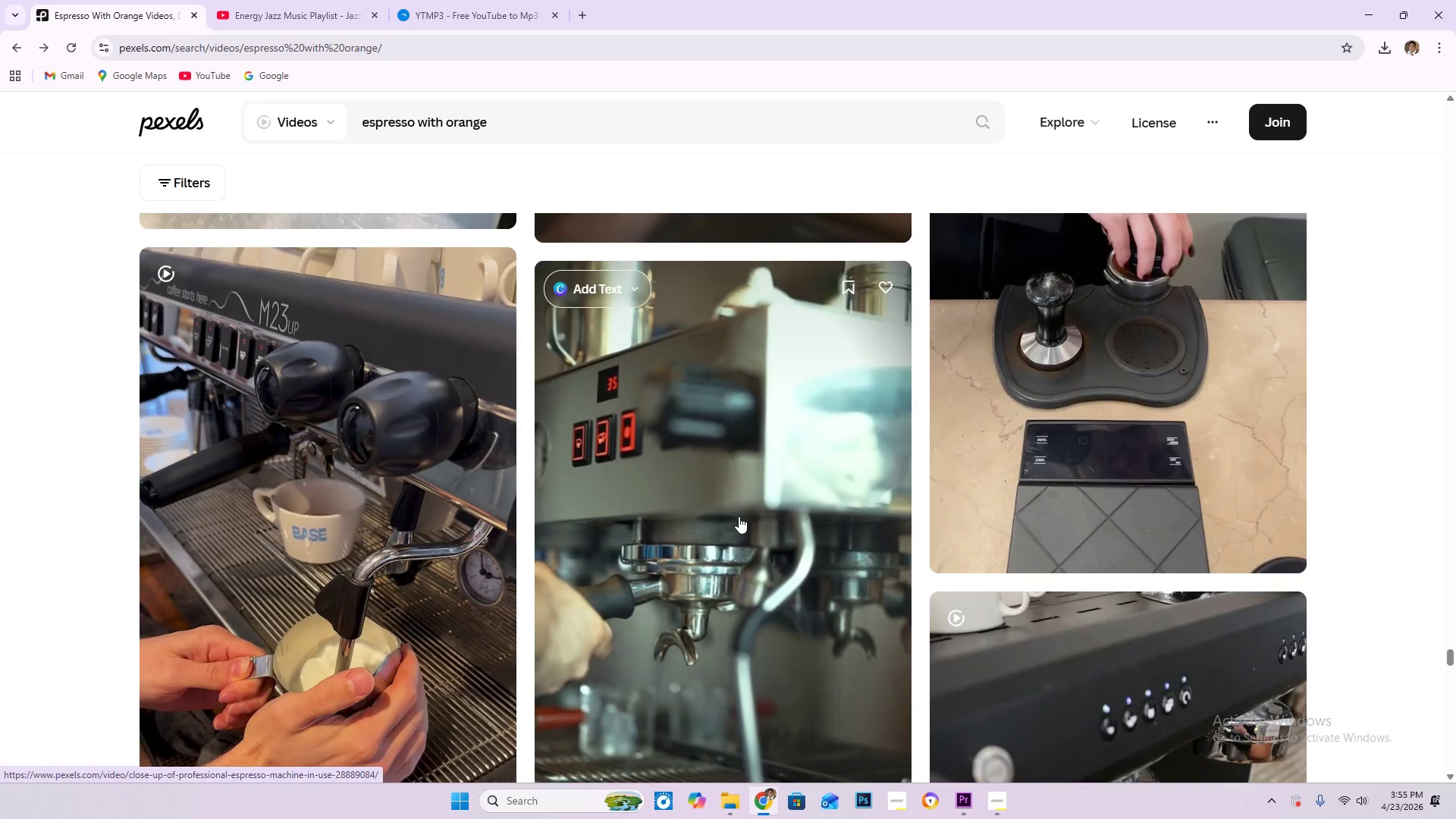 
scroll: coordinate [748, 397], scroll_direction: down, amount: 17.0
 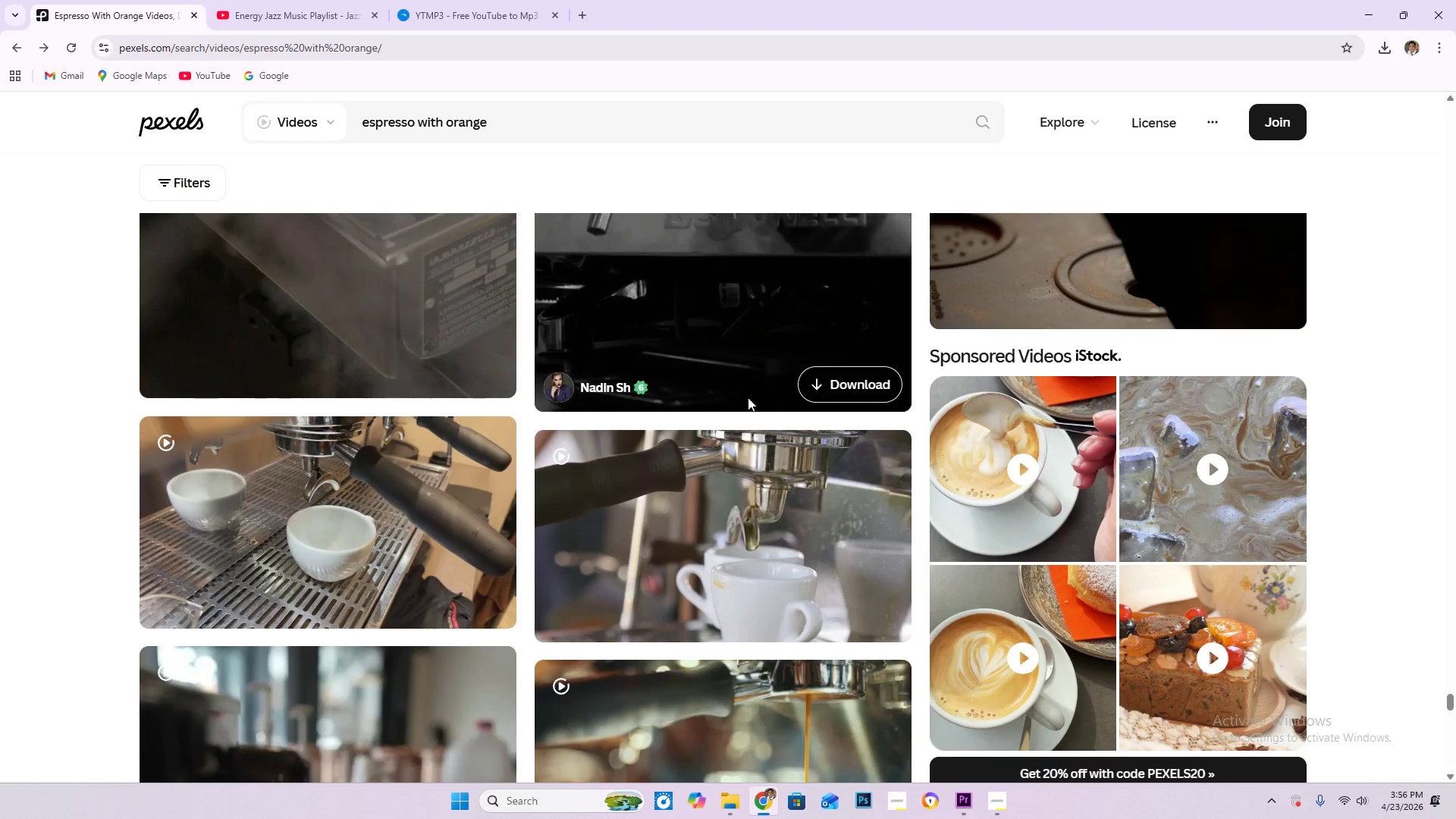 
wait(30.94)
 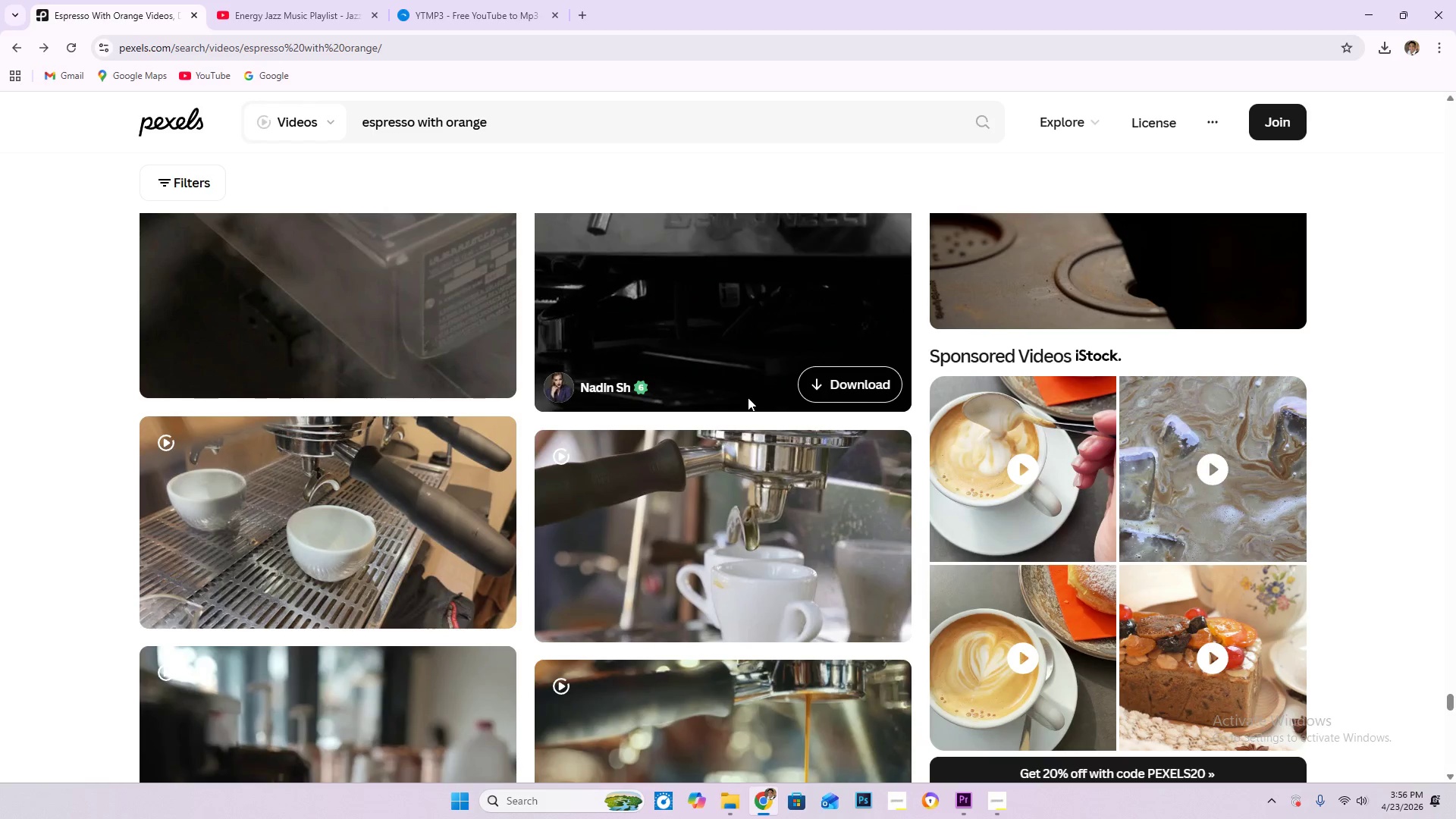 
scroll: coordinate [921, 334], scroll_direction: down, amount: 5.0
 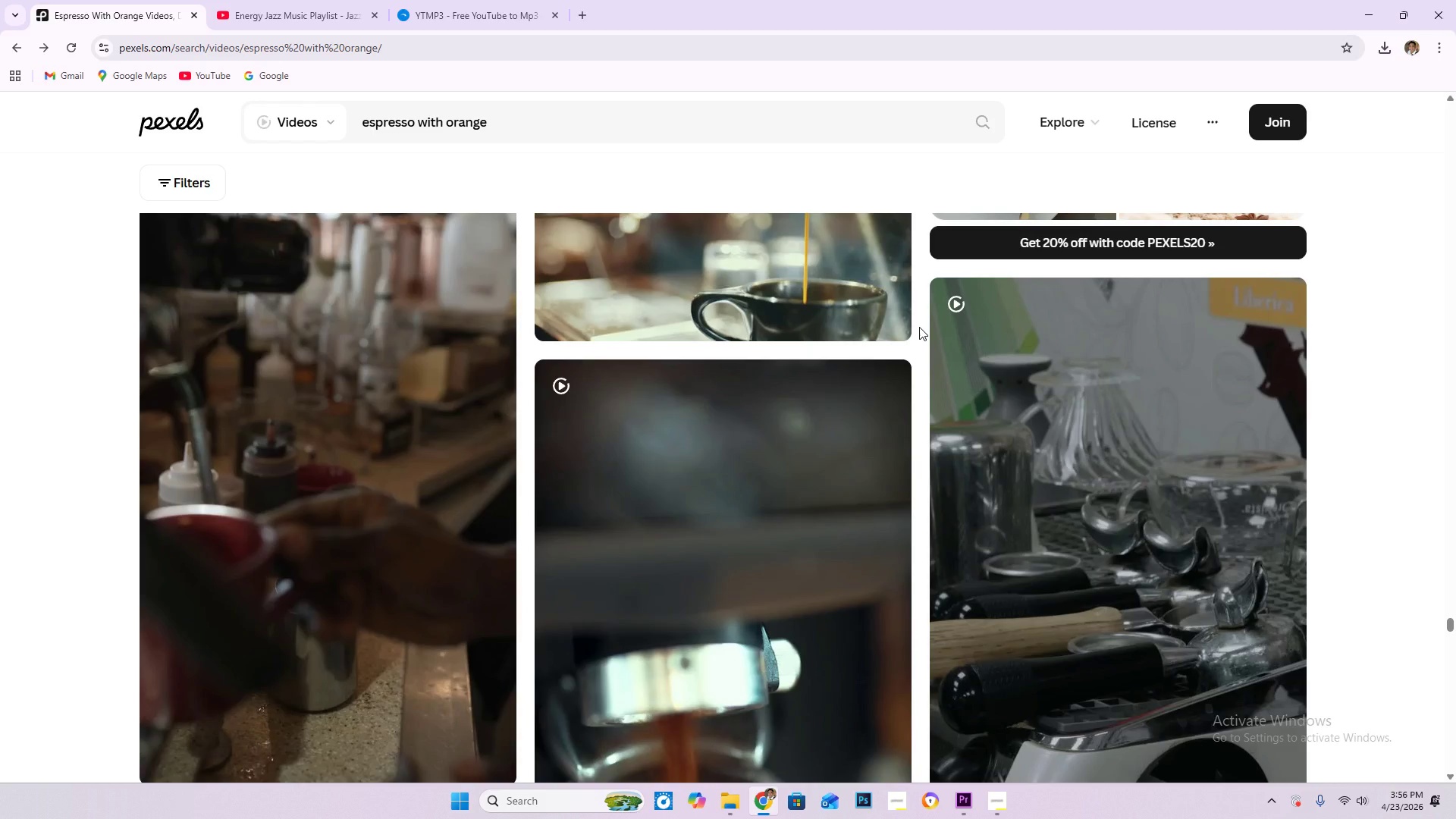 
scroll: coordinate [923, 340], scroll_direction: down, amount: 5.0
 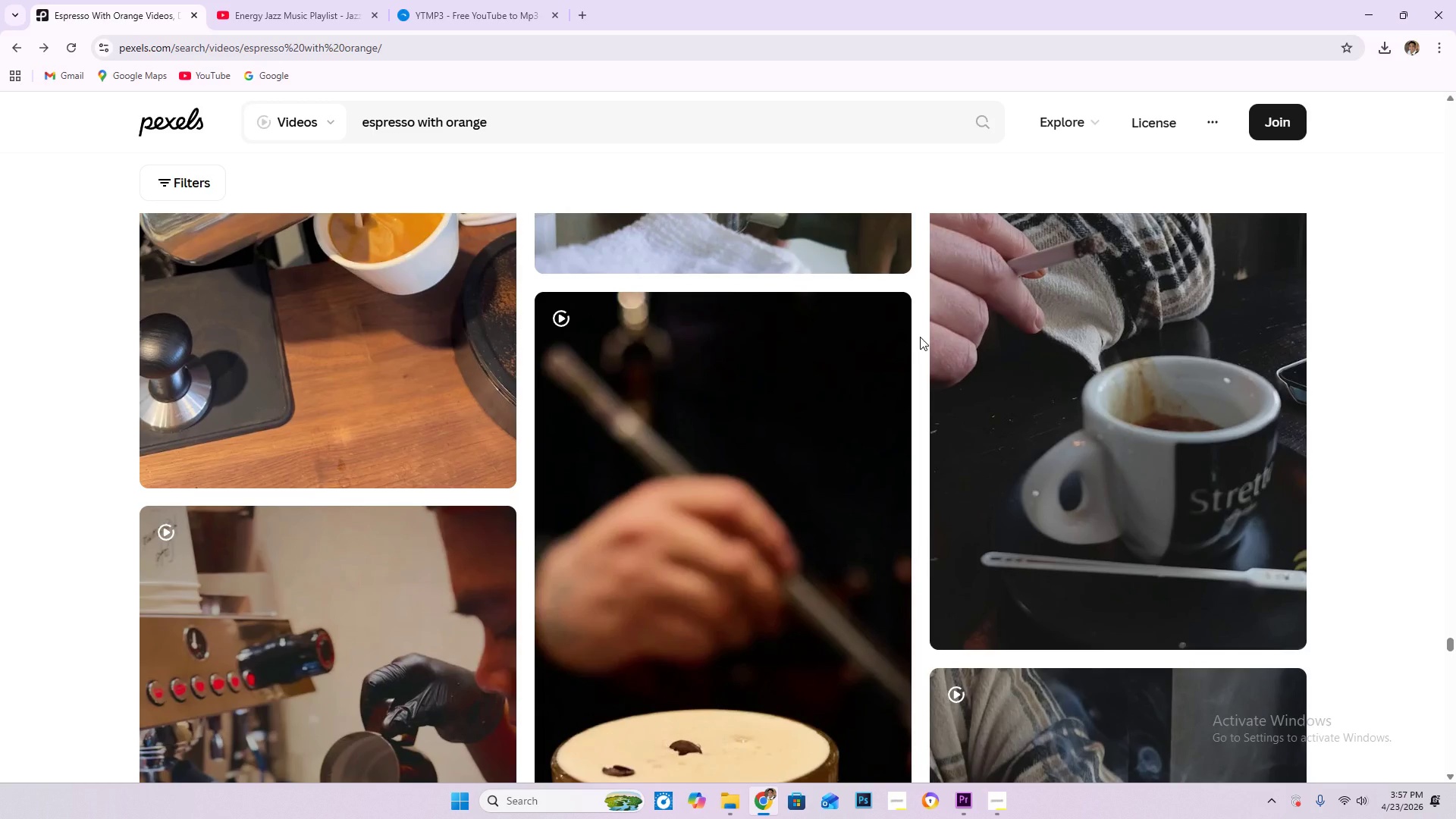 
scroll: coordinate [918, 337], scroll_direction: down, amount: 2.0
 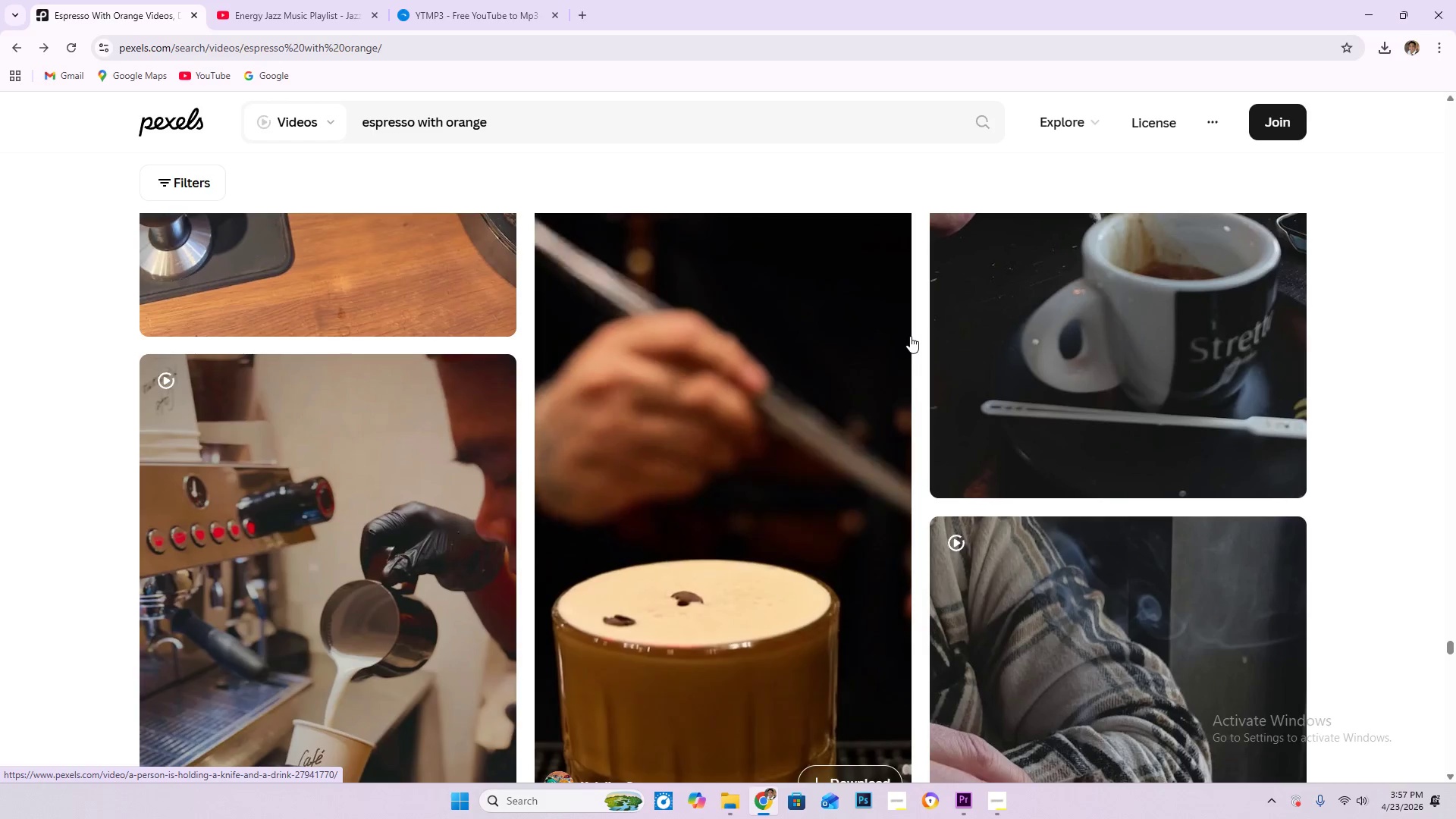 
wait(5.22)
 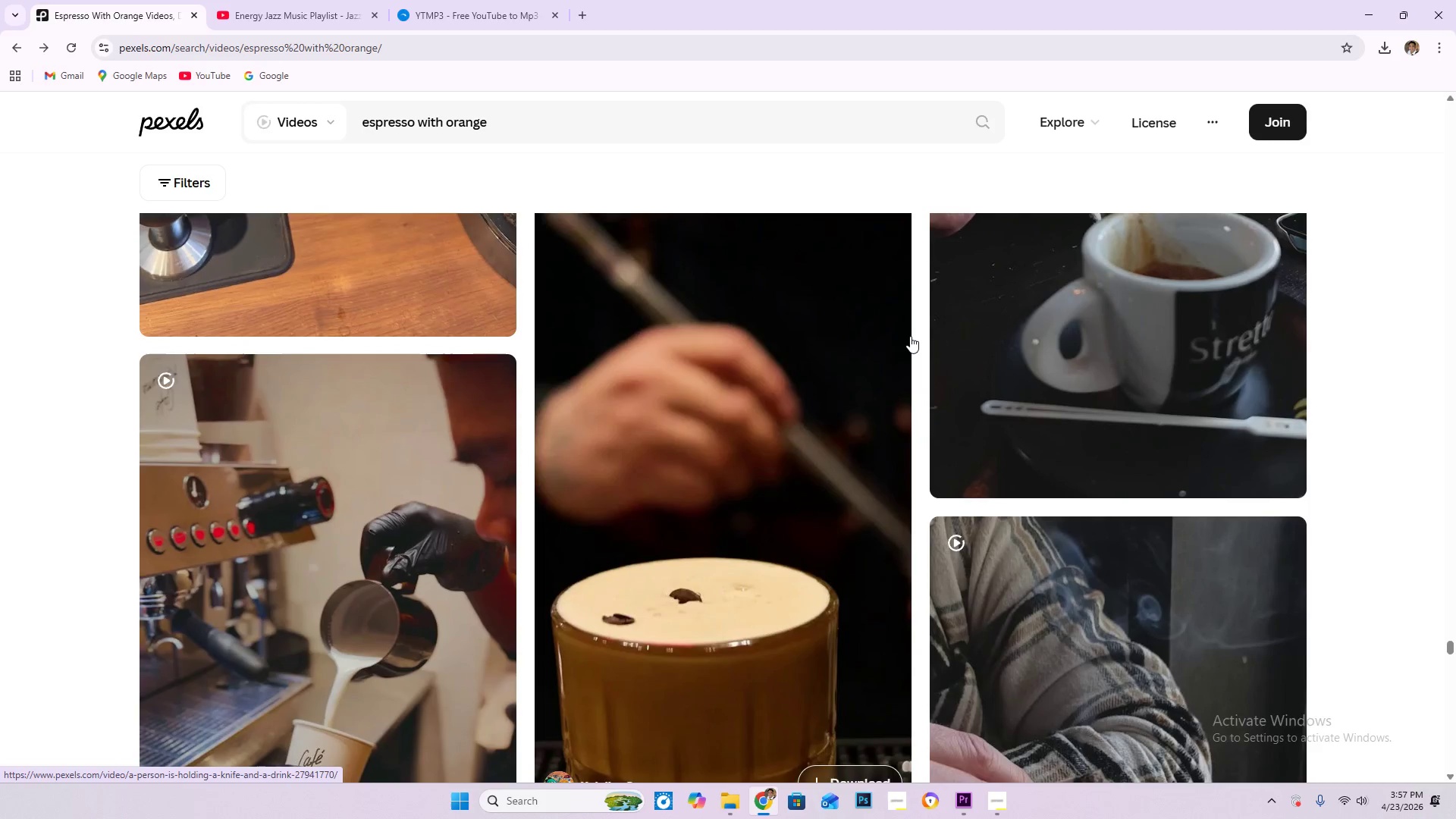 
scroll: coordinate [918, 315], scroll_direction: down, amount: 5.0
 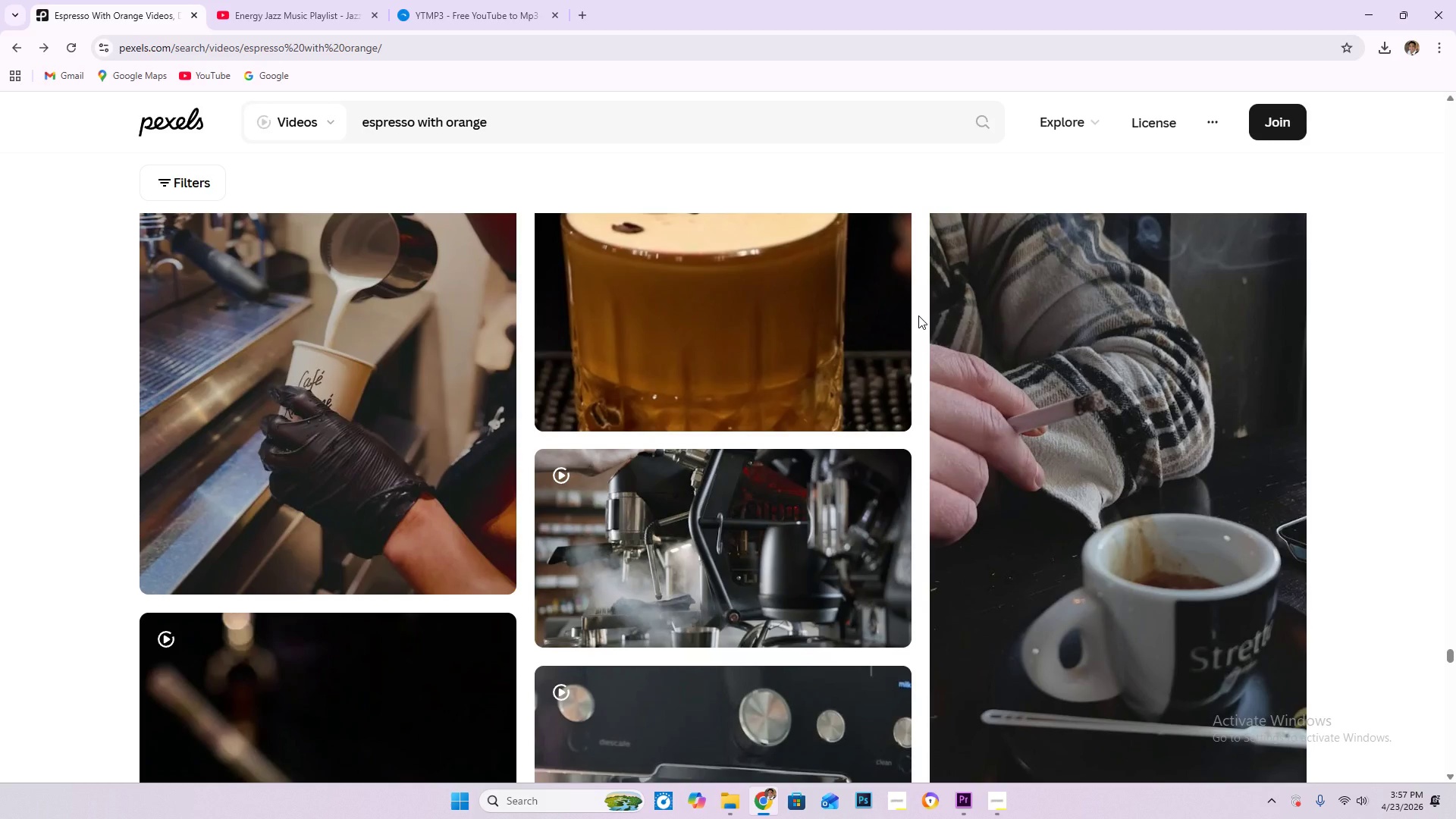 
scroll: coordinate [947, 356], scroll_direction: down, amount: 5.0
 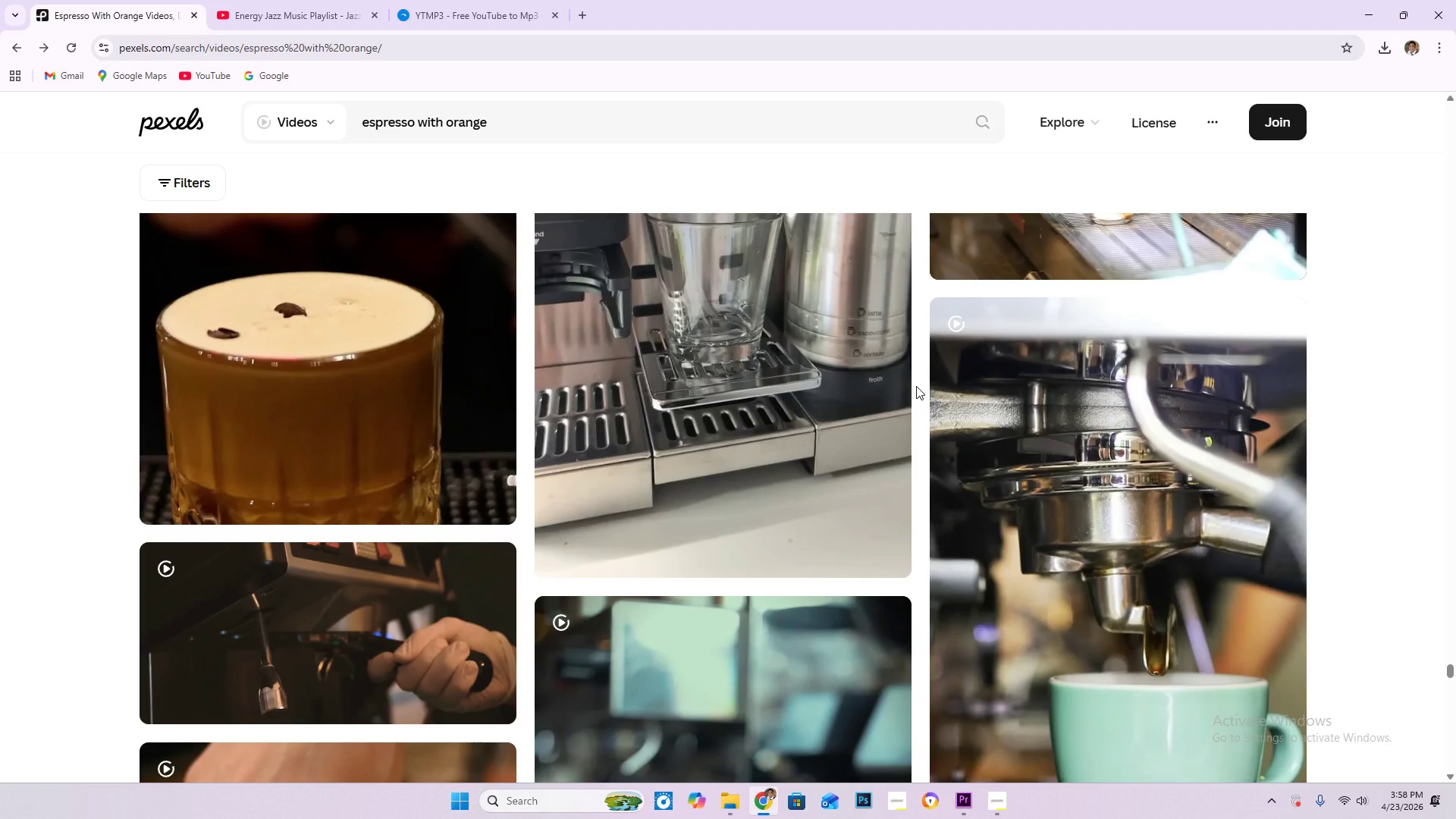 
wait(50.41)
 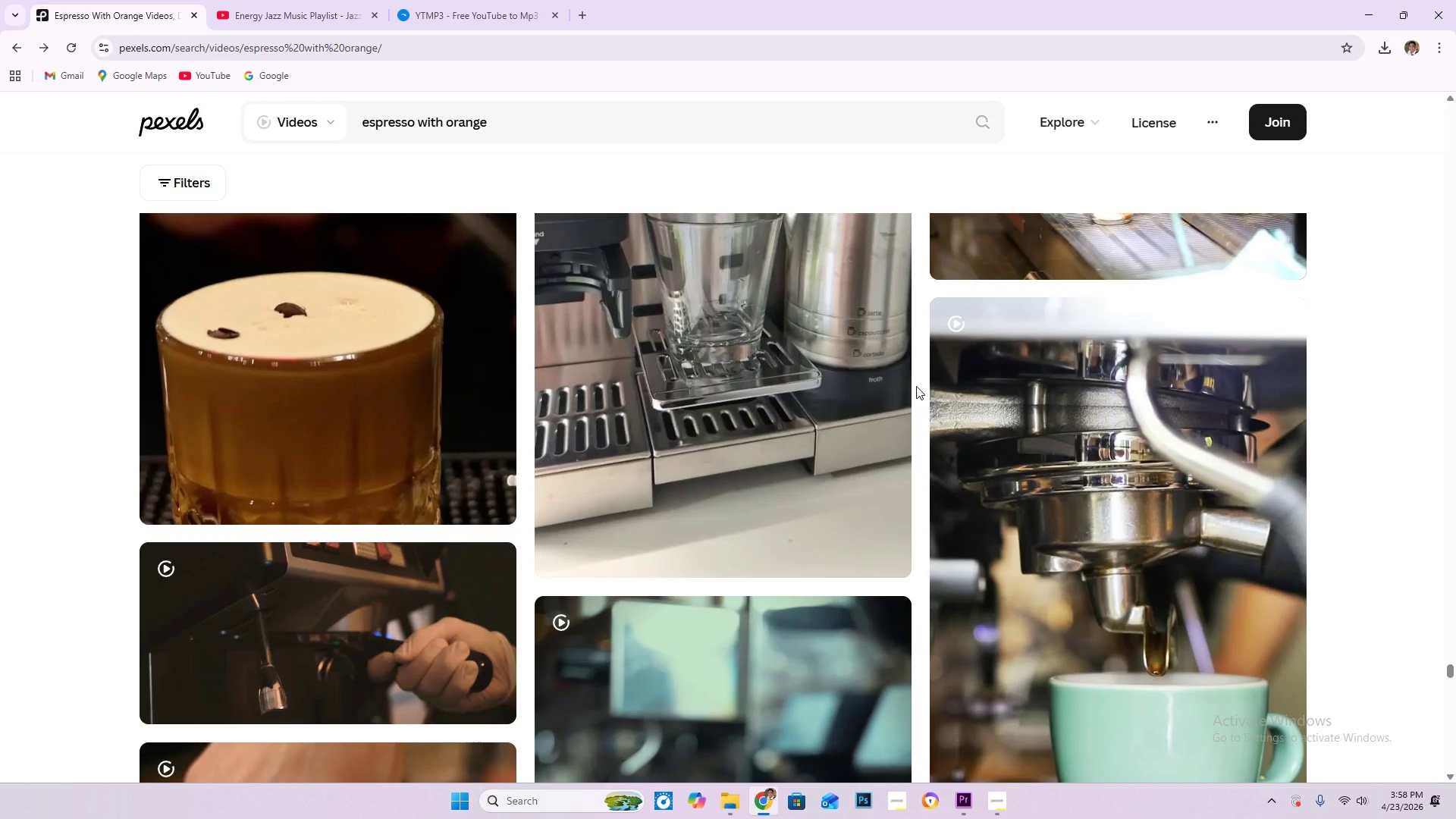 
scroll: coordinate [753, 475], scroll_direction: down, amount: 6.0
 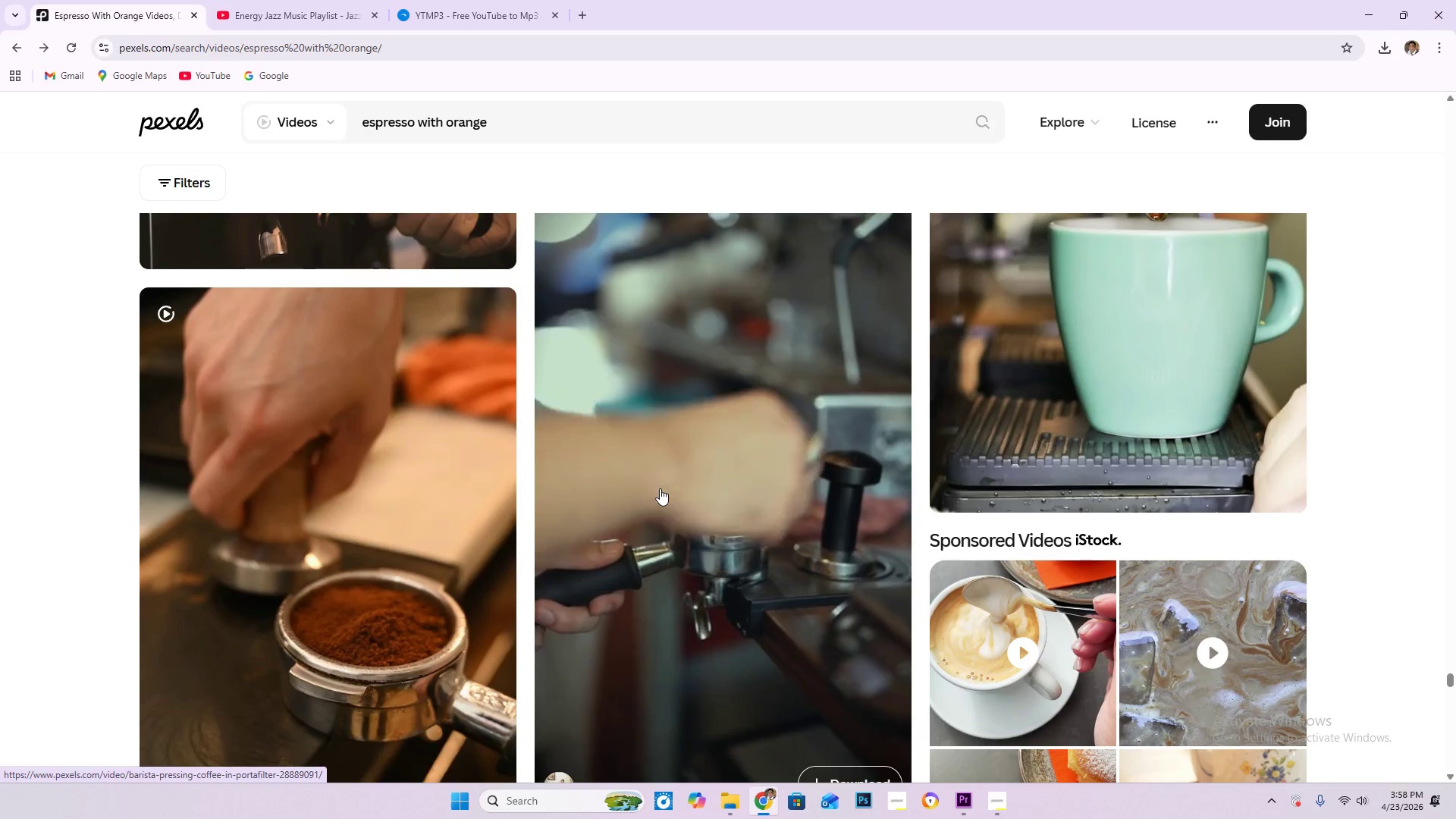 
wait(7.12)
 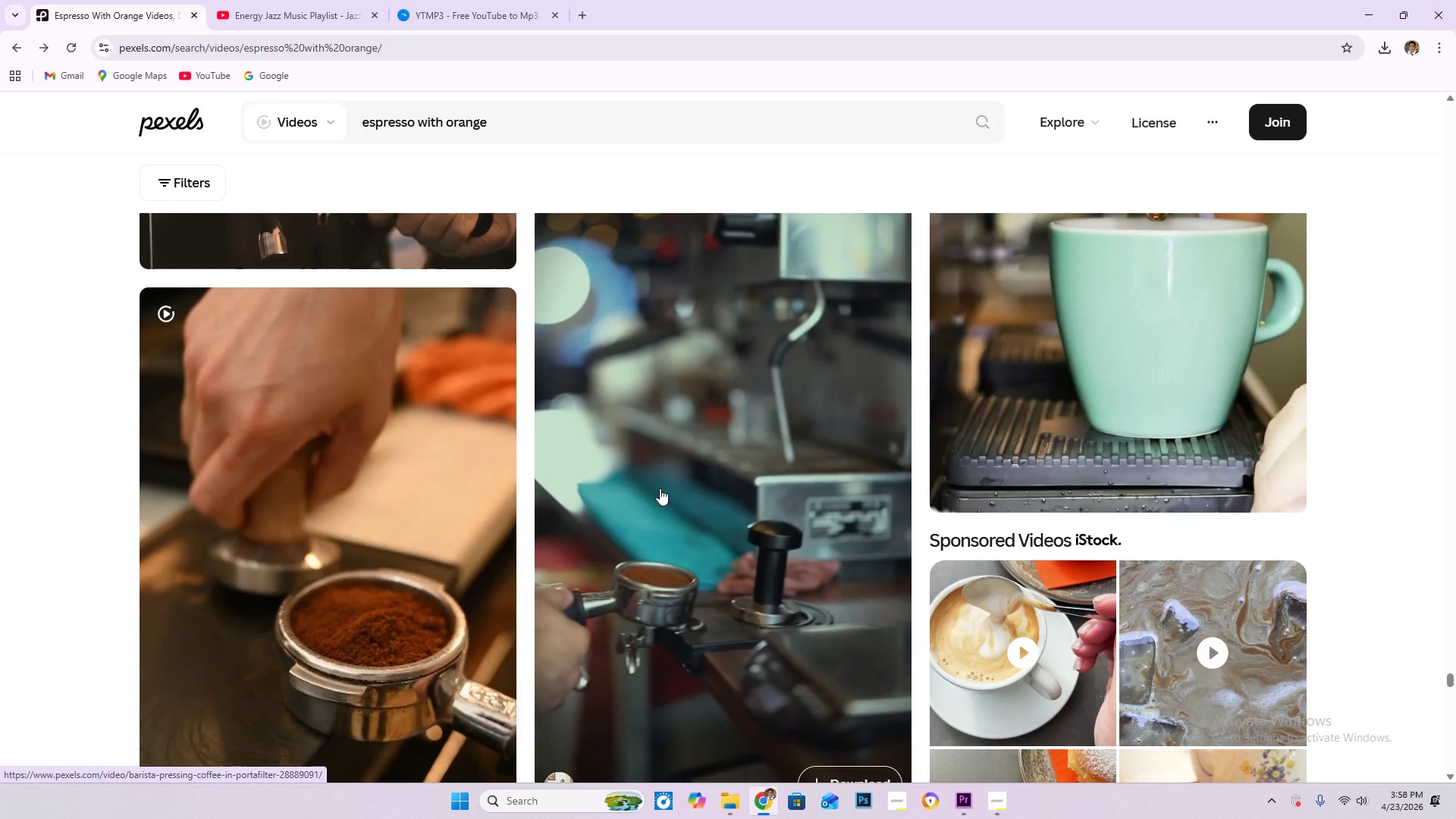 
scroll: coordinate [659, 489], scroll_direction: down, amount: 5.0
 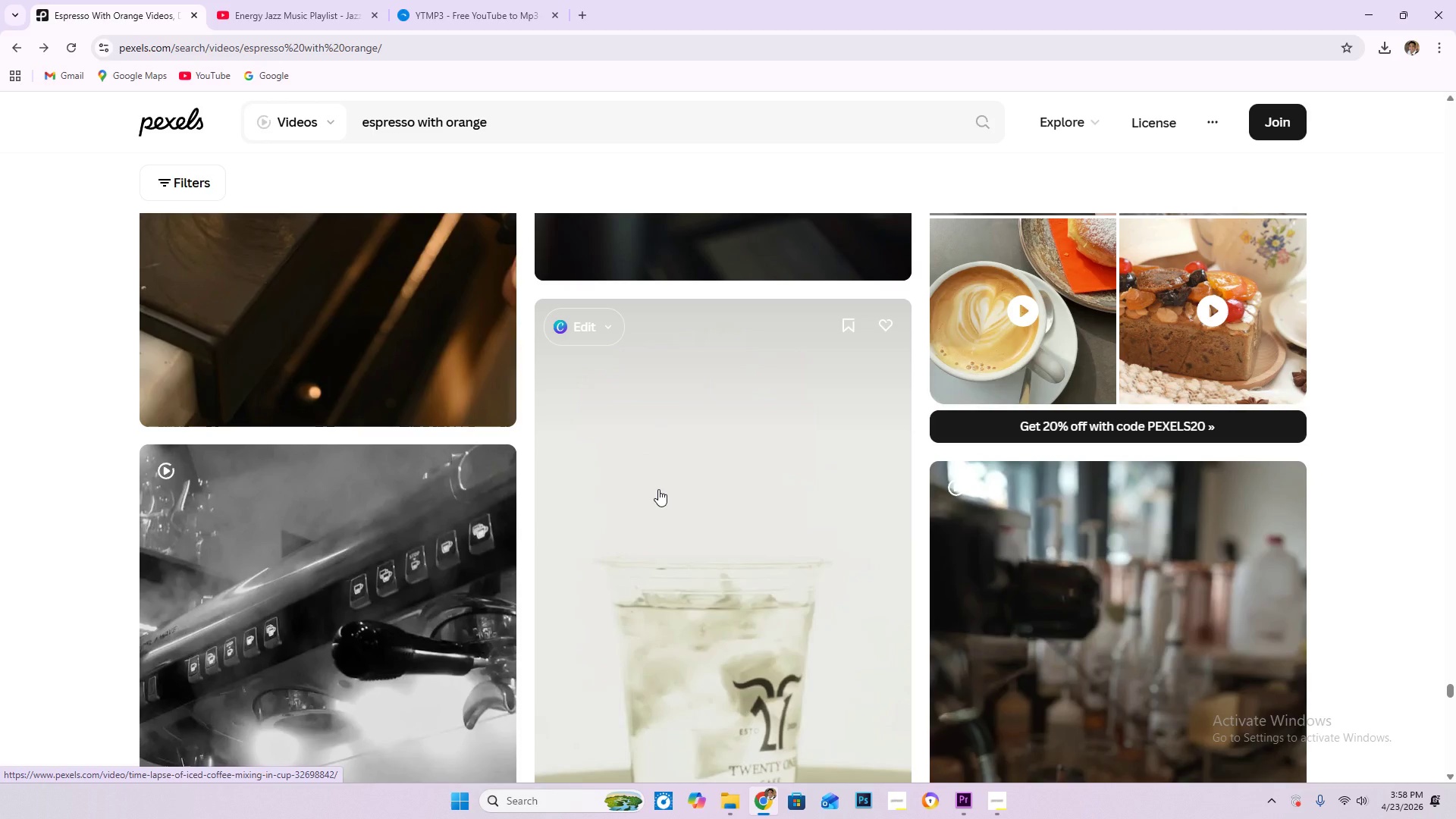 
scroll: coordinate [658, 489], scroll_direction: down, amount: 5.0
 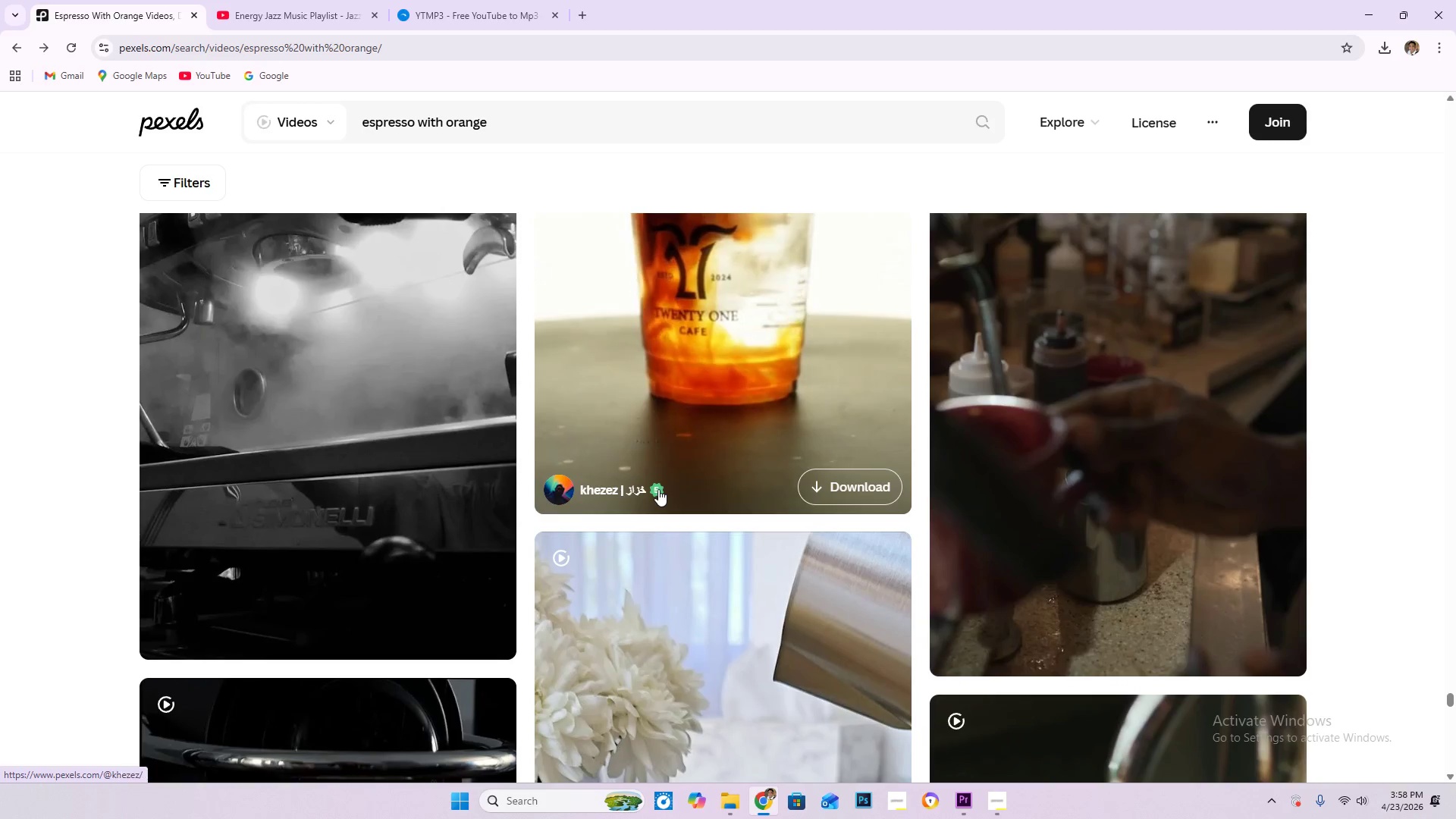 
scroll: coordinate [652, 490], scroll_direction: down, amount: 6.0
 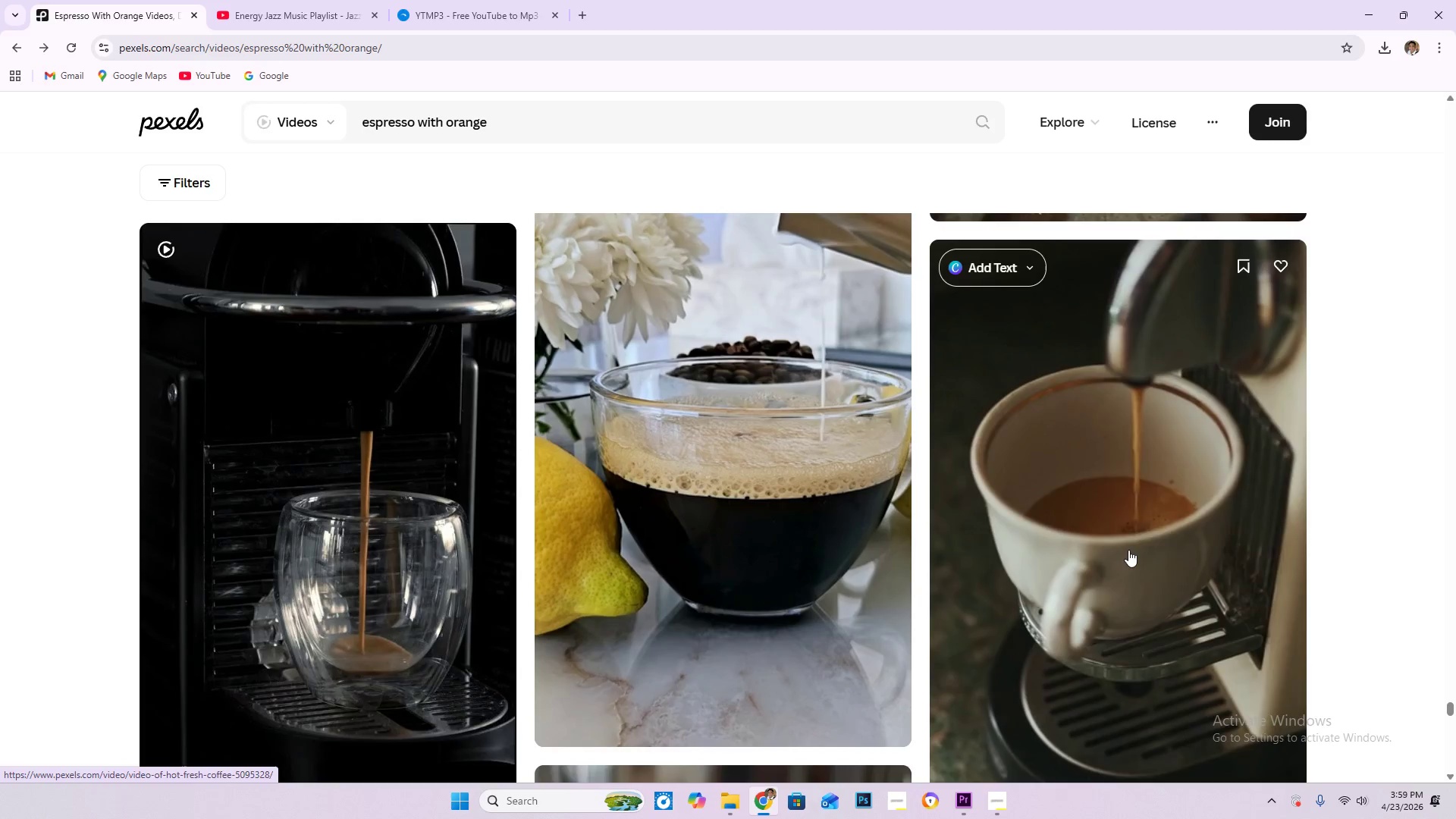 
wait(7.64)
 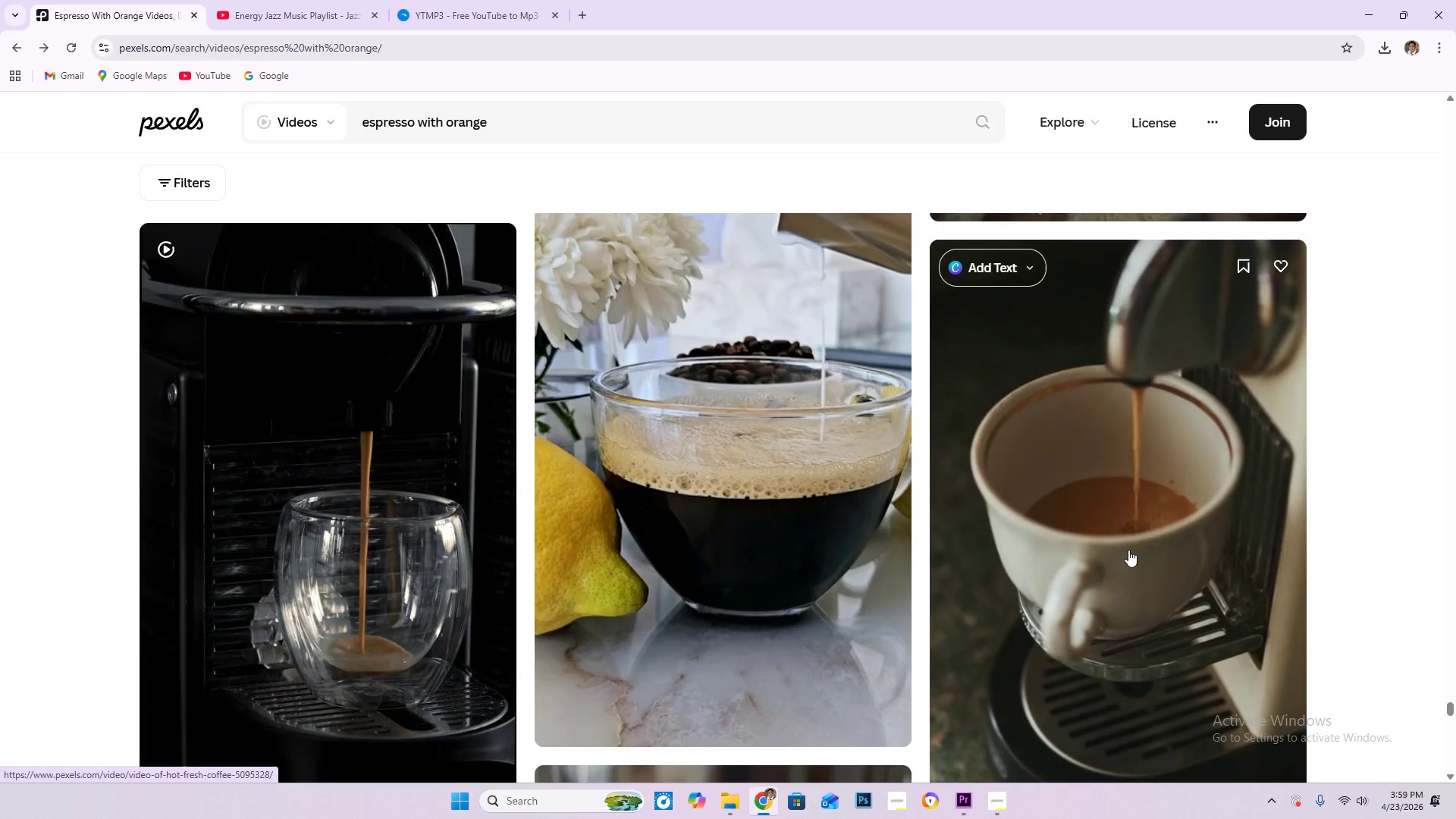 
scroll: coordinate [1121, 545], scroll_direction: down, amount: 1.0
 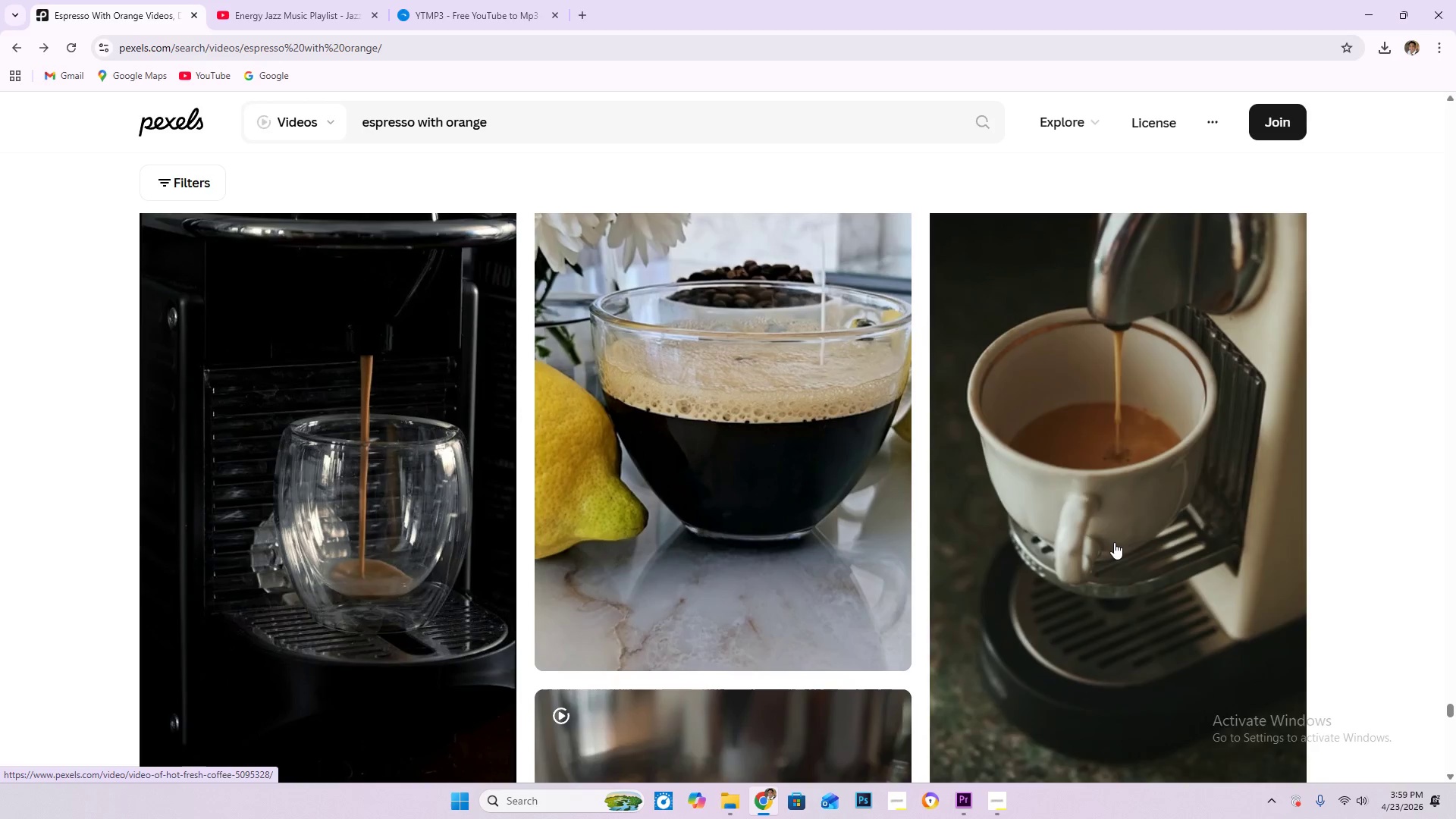 
wait(10.85)
 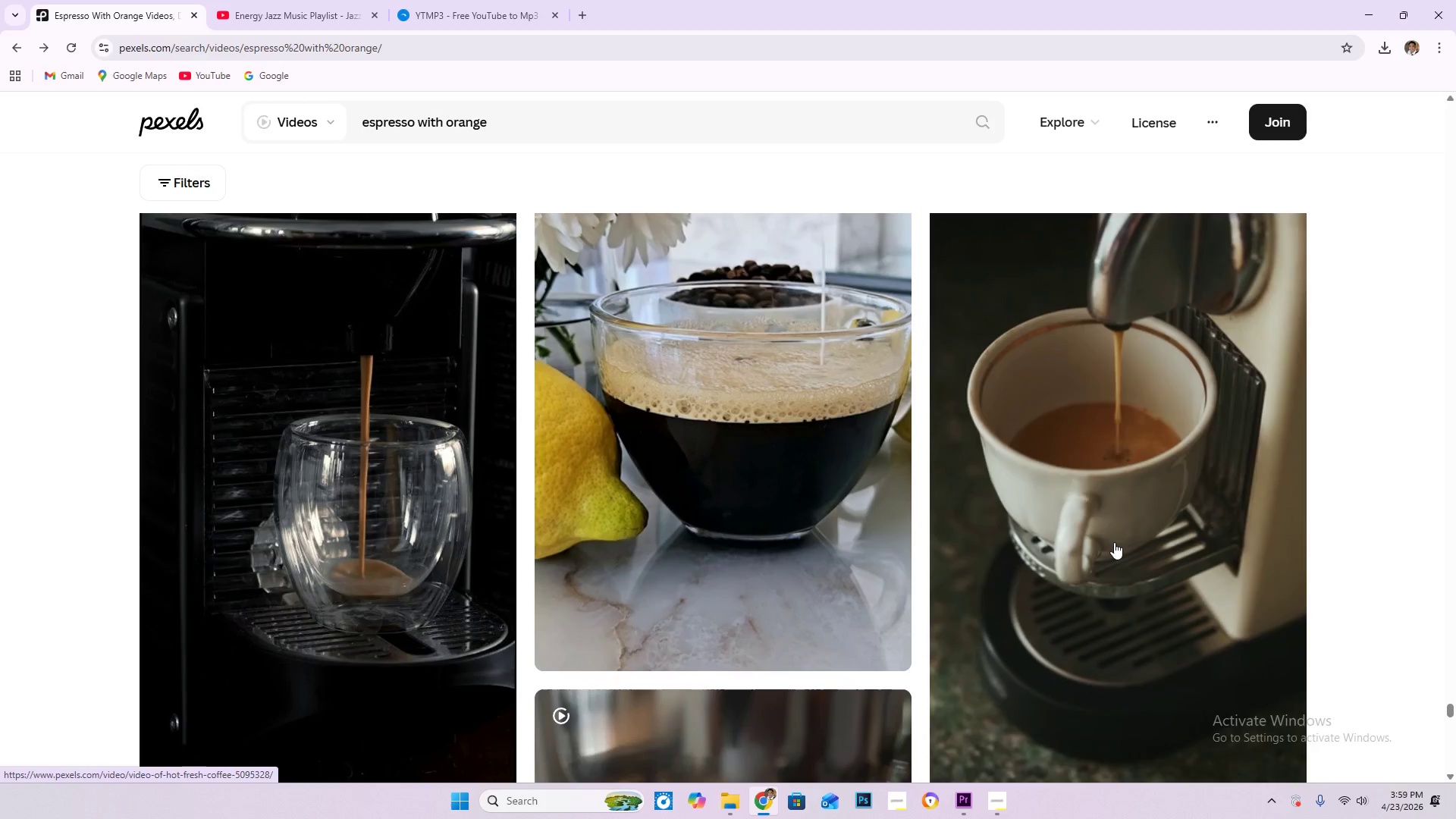 
scroll: coordinate [1043, 533], scroll_direction: down, amount: 6.0
 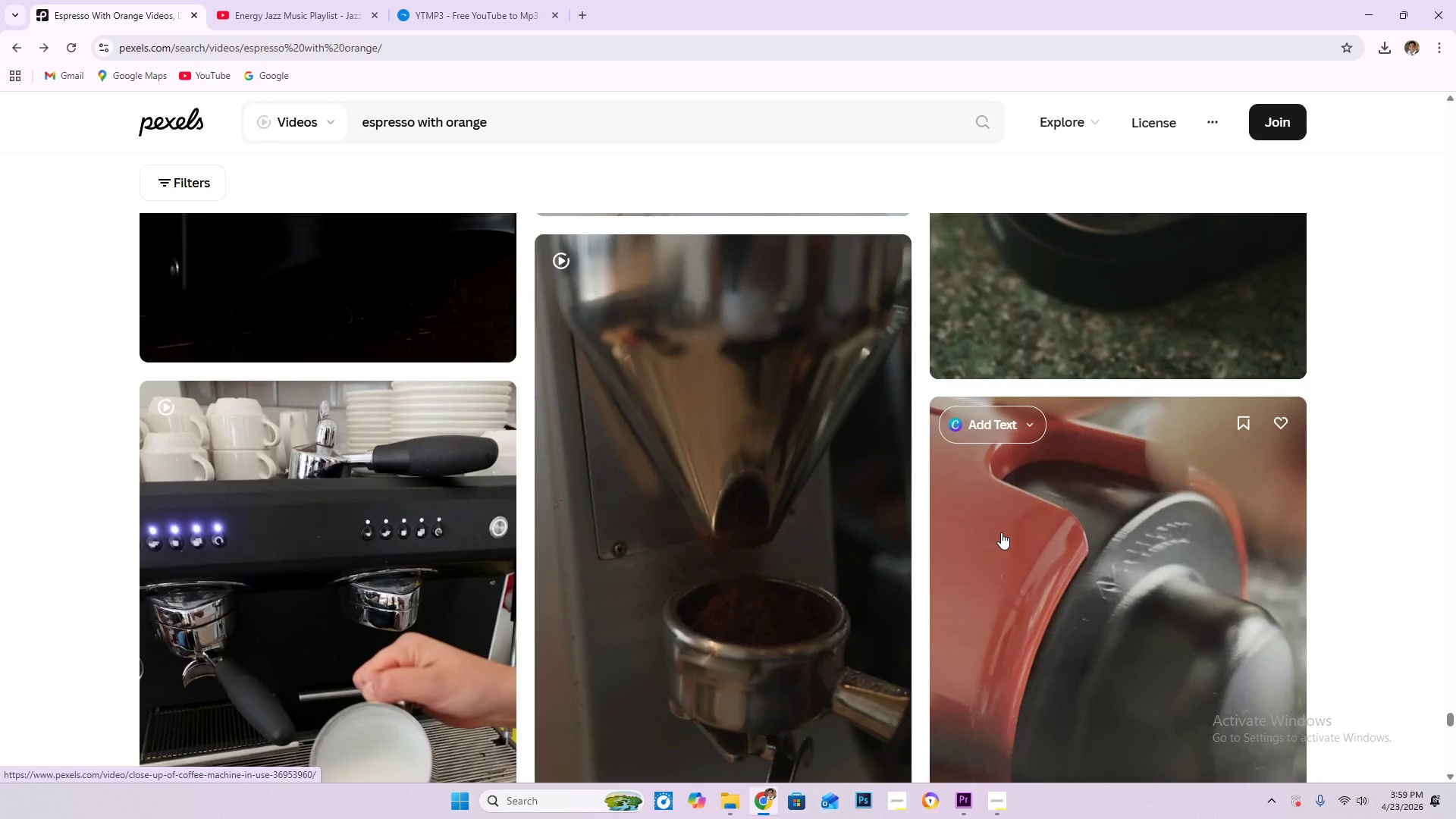 
scroll: coordinate [1001, 532], scroll_direction: down, amount: 2.0
 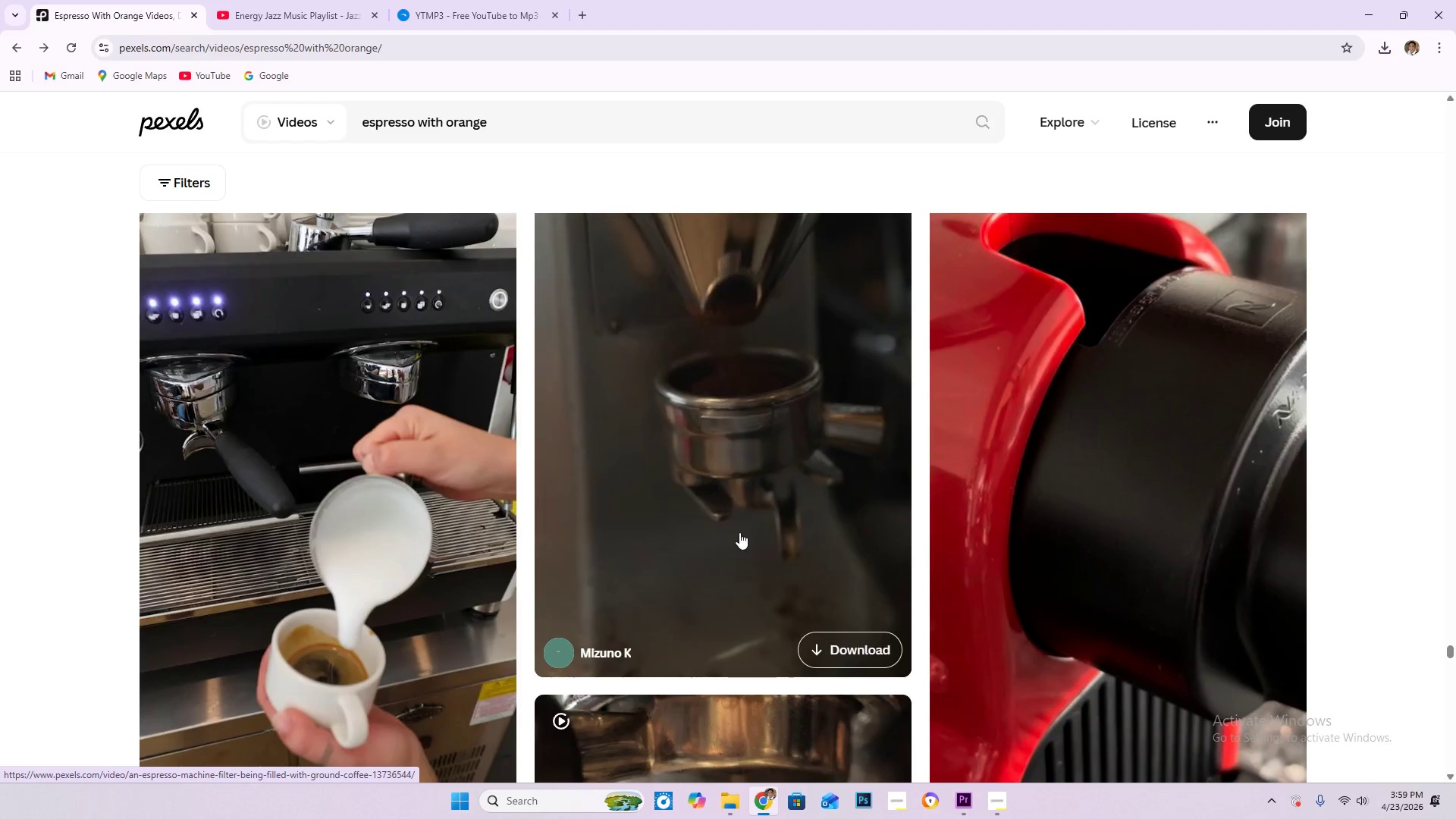 
wait(8.55)
 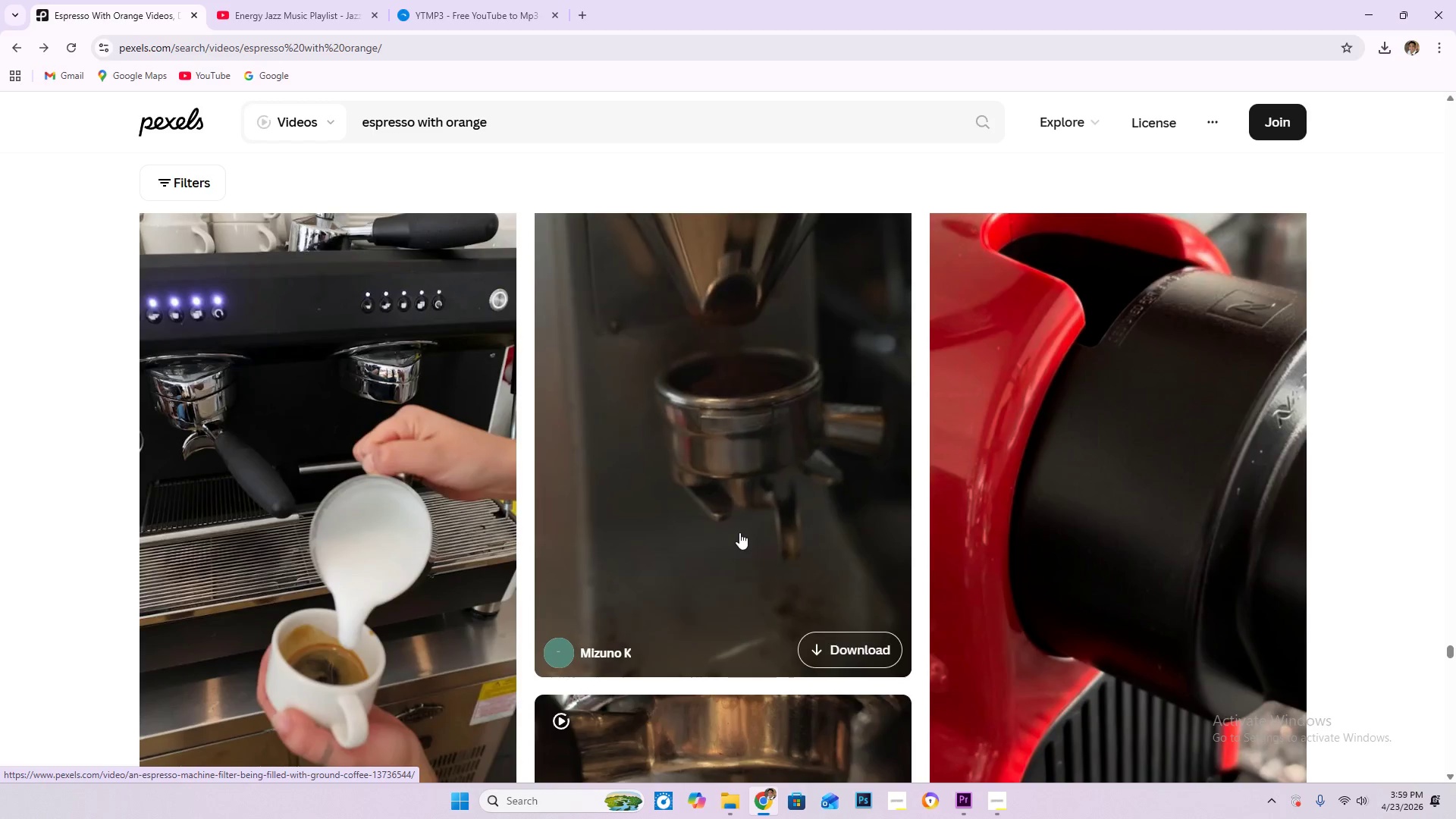 
scroll: coordinate [739, 532], scroll_direction: down, amount: 3.0
 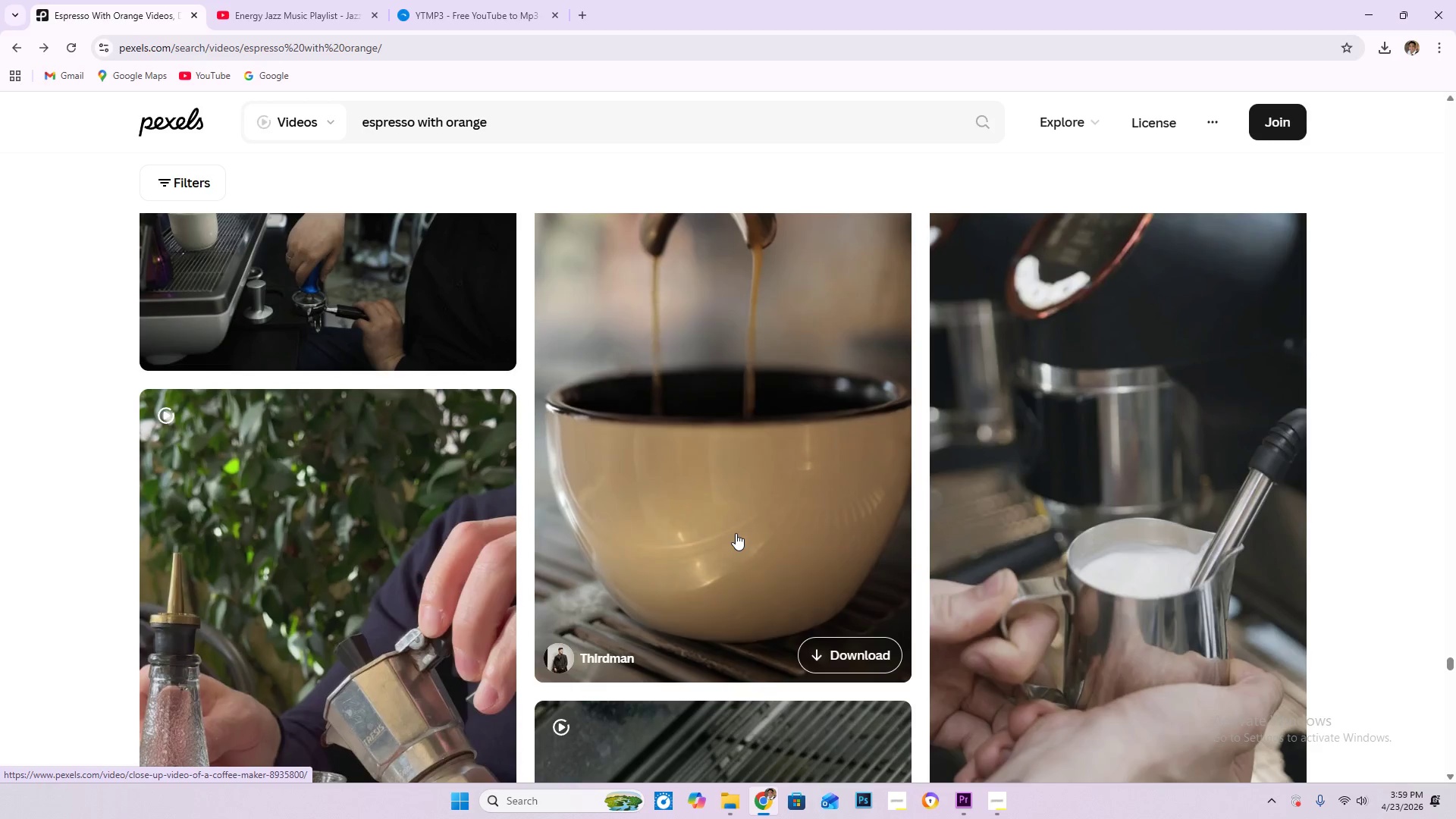 
wait(8.19)
 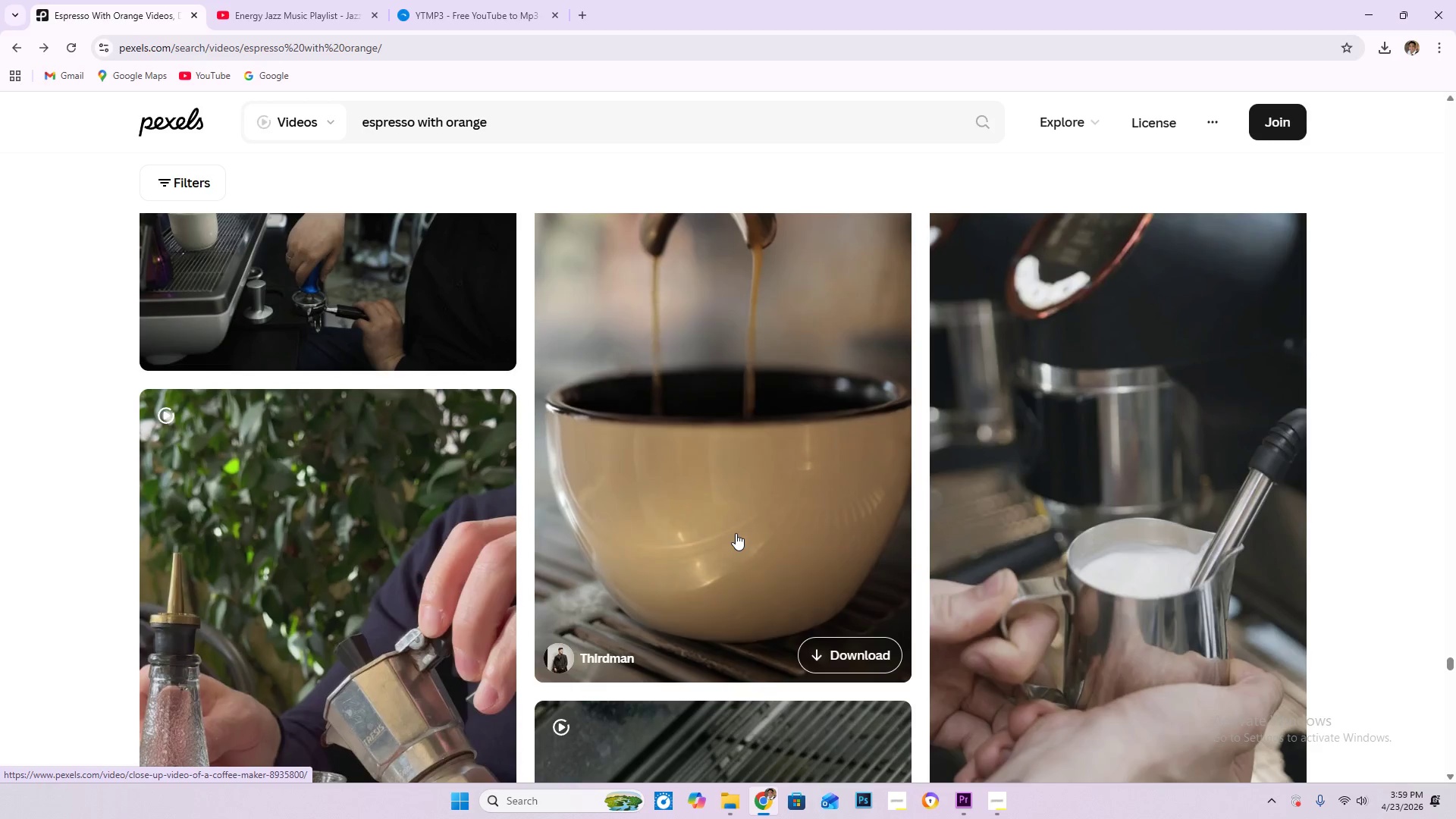 
scroll: coordinate [760, 548], scroll_direction: down, amount: 6.0
 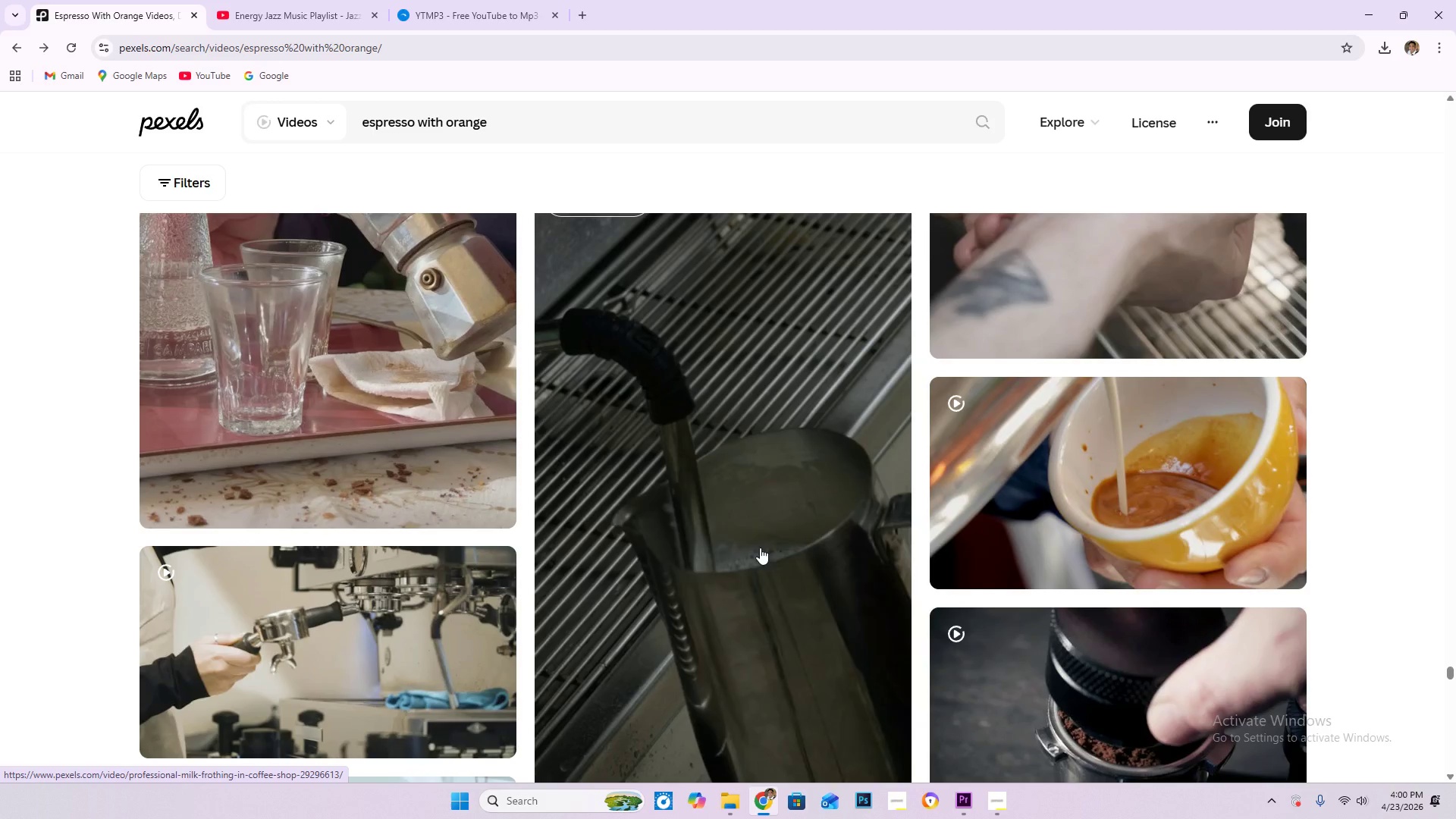 
wait(6.64)
 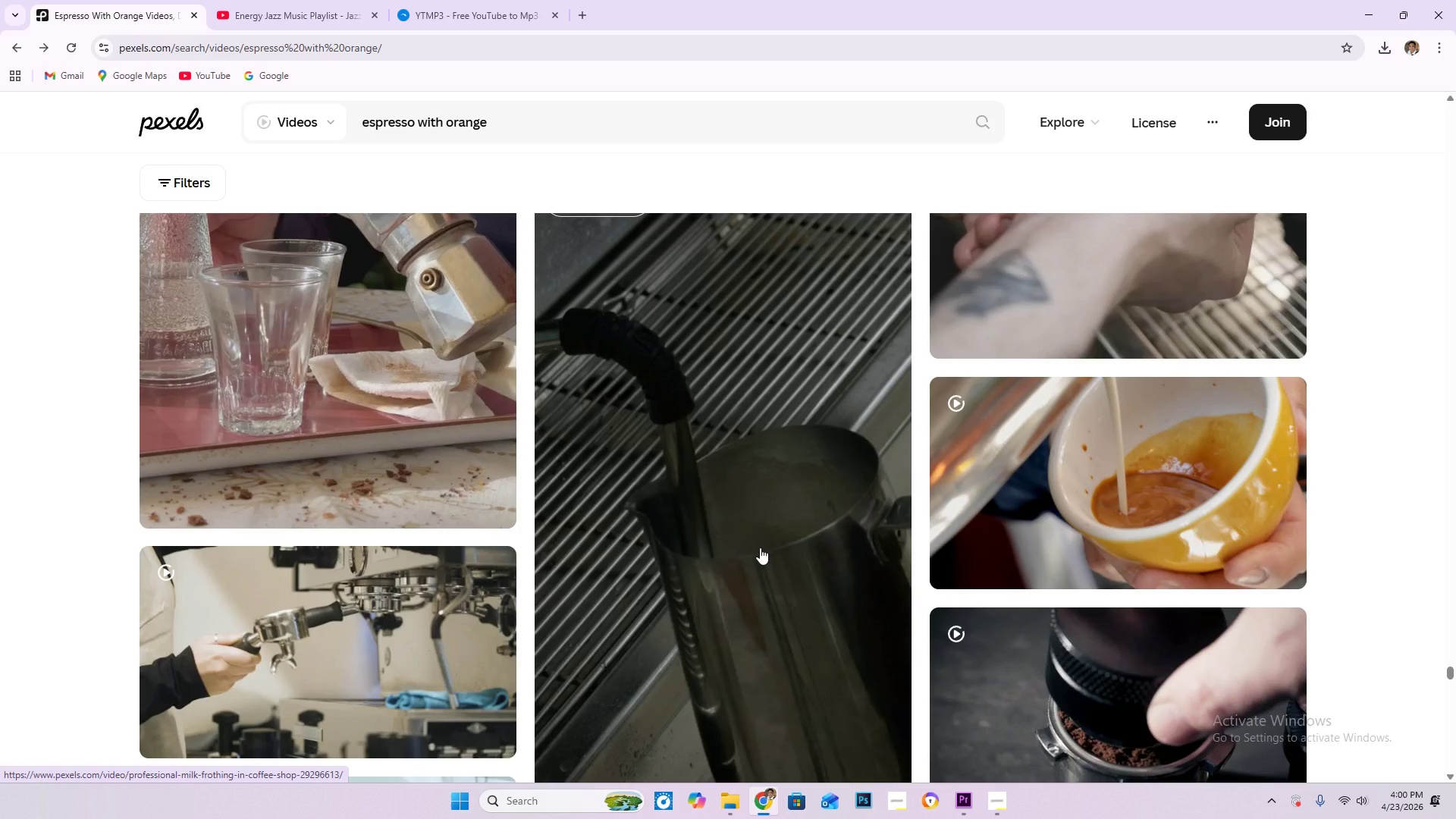 
scroll: coordinate [760, 548], scroll_direction: down, amount: 7.0
 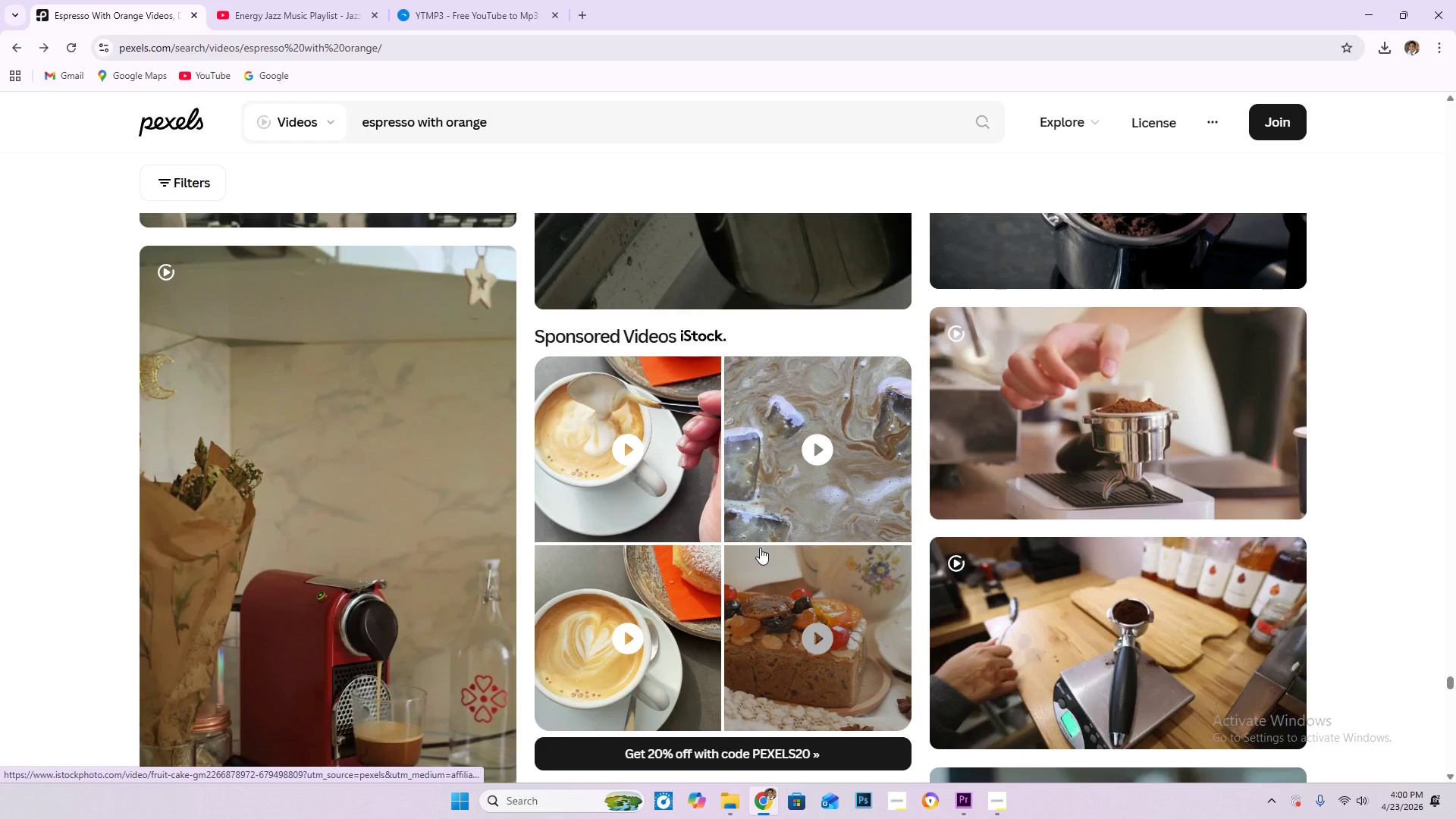 
scroll: coordinate [760, 548], scroll_direction: down, amount: 2.0
 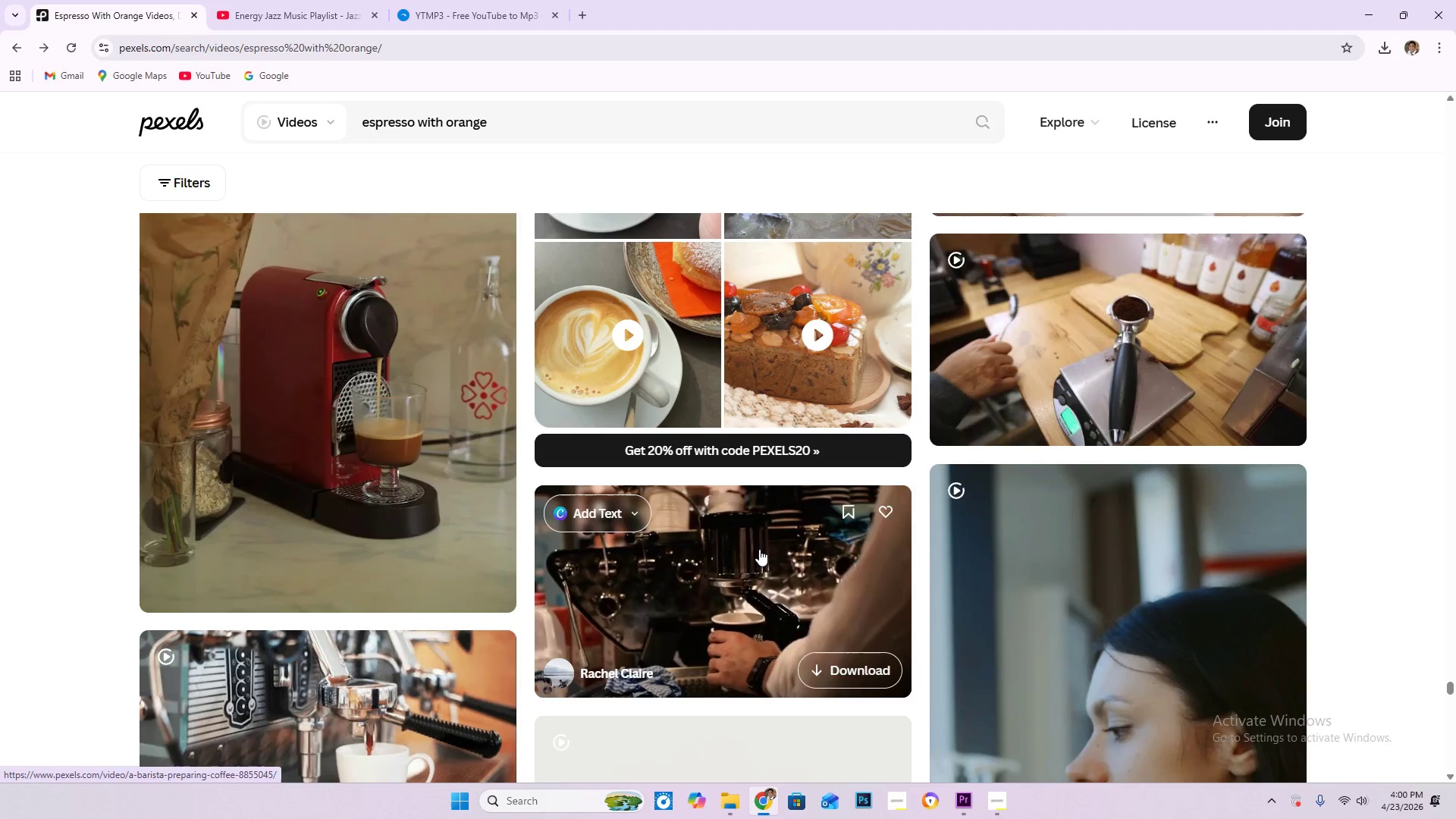 
wait(6.05)
 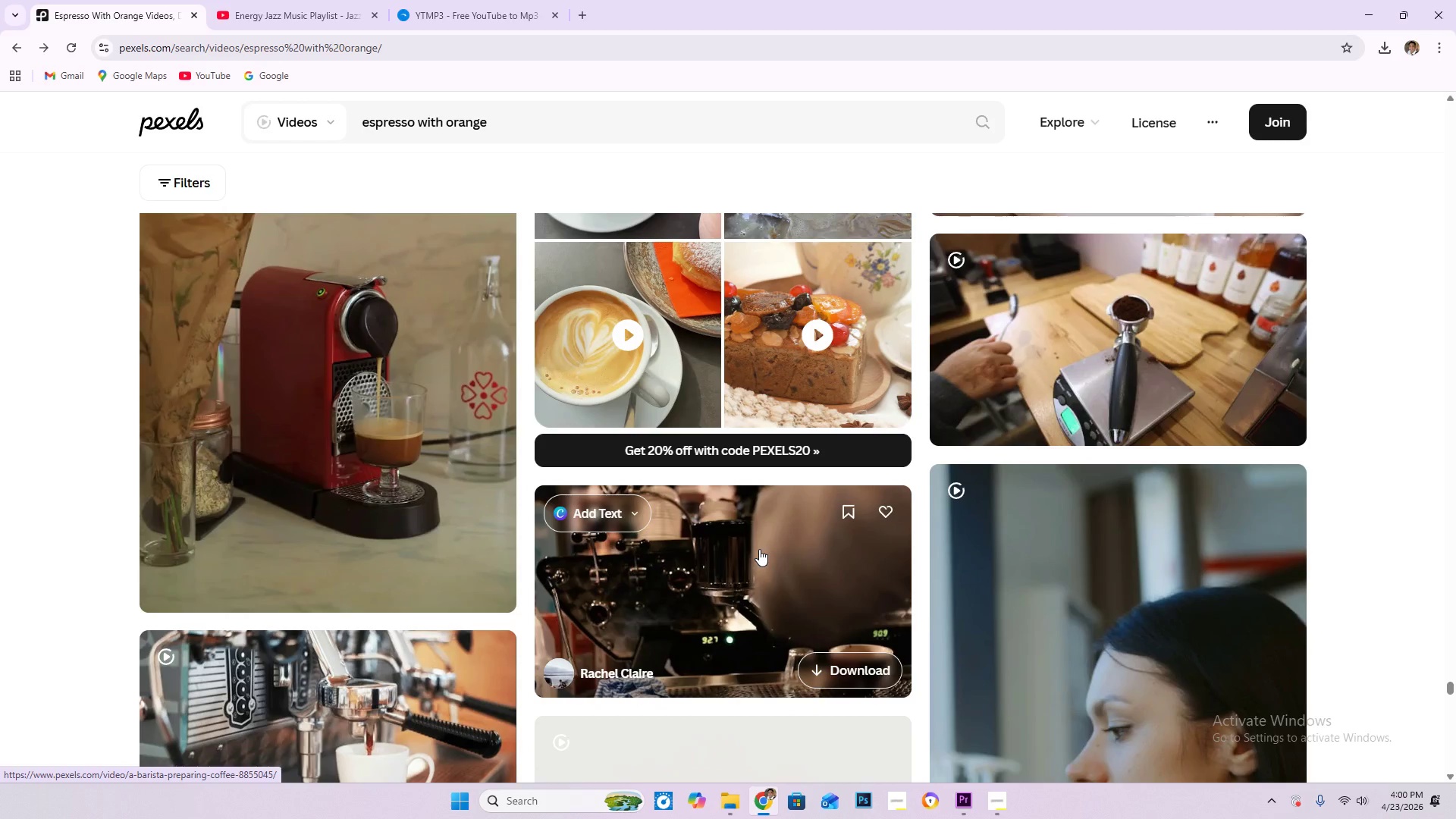 
scroll: coordinate [821, 469], scroll_direction: down, amount: 14.0
 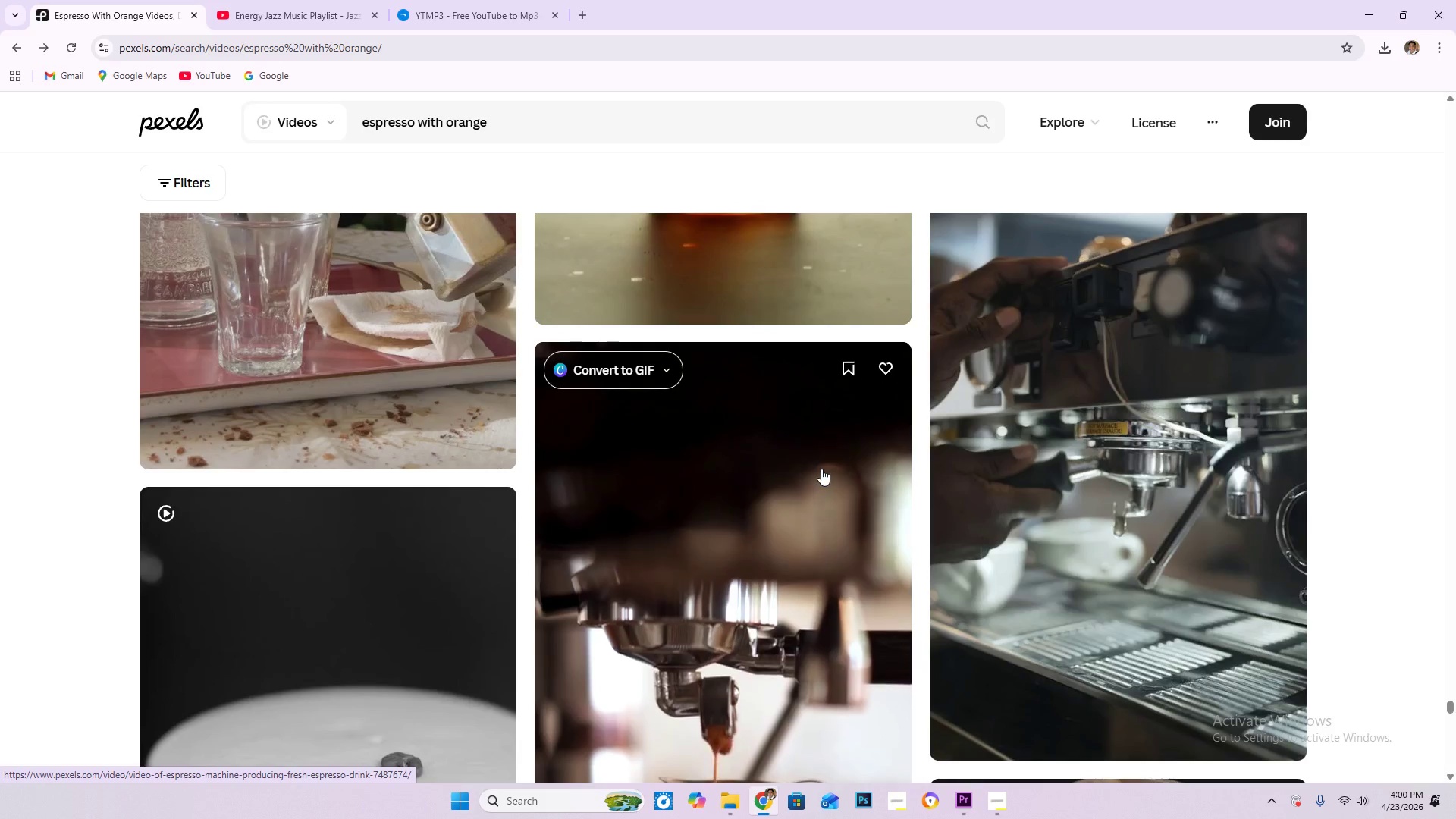 
wait(11.51)
 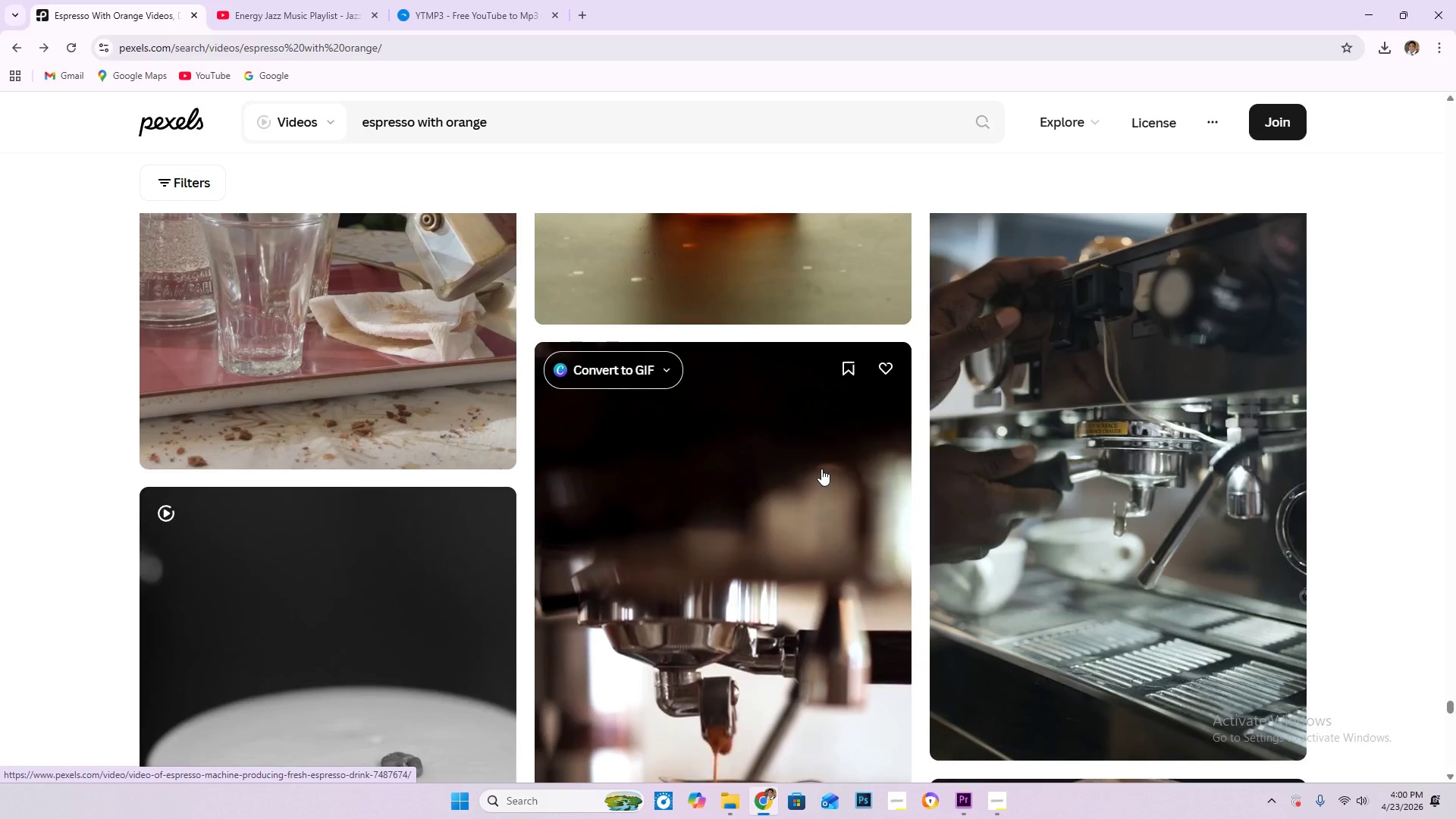 
scroll: coordinate [821, 469], scroll_direction: down, amount: 1.0
 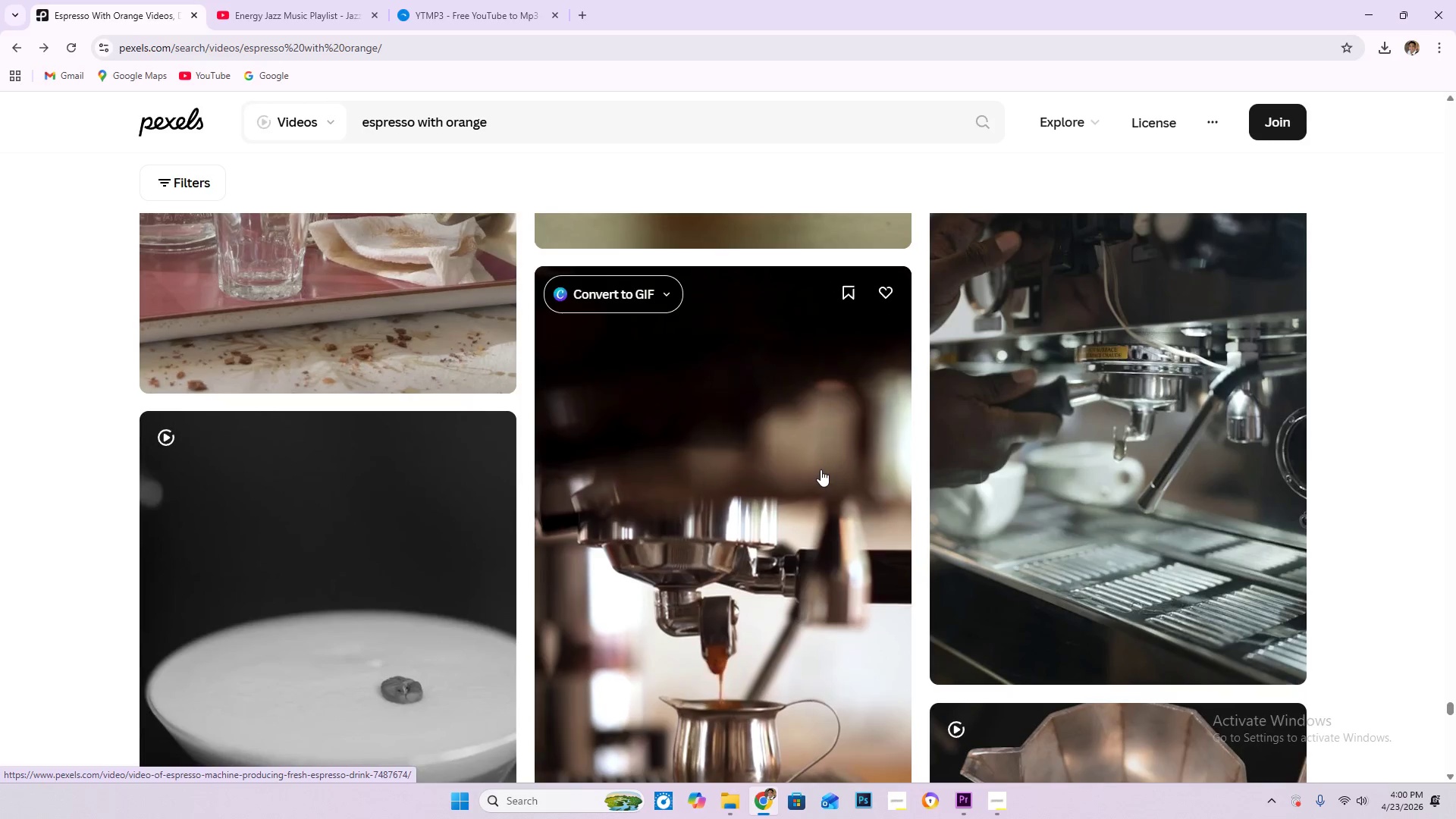 
wait(7.13)
 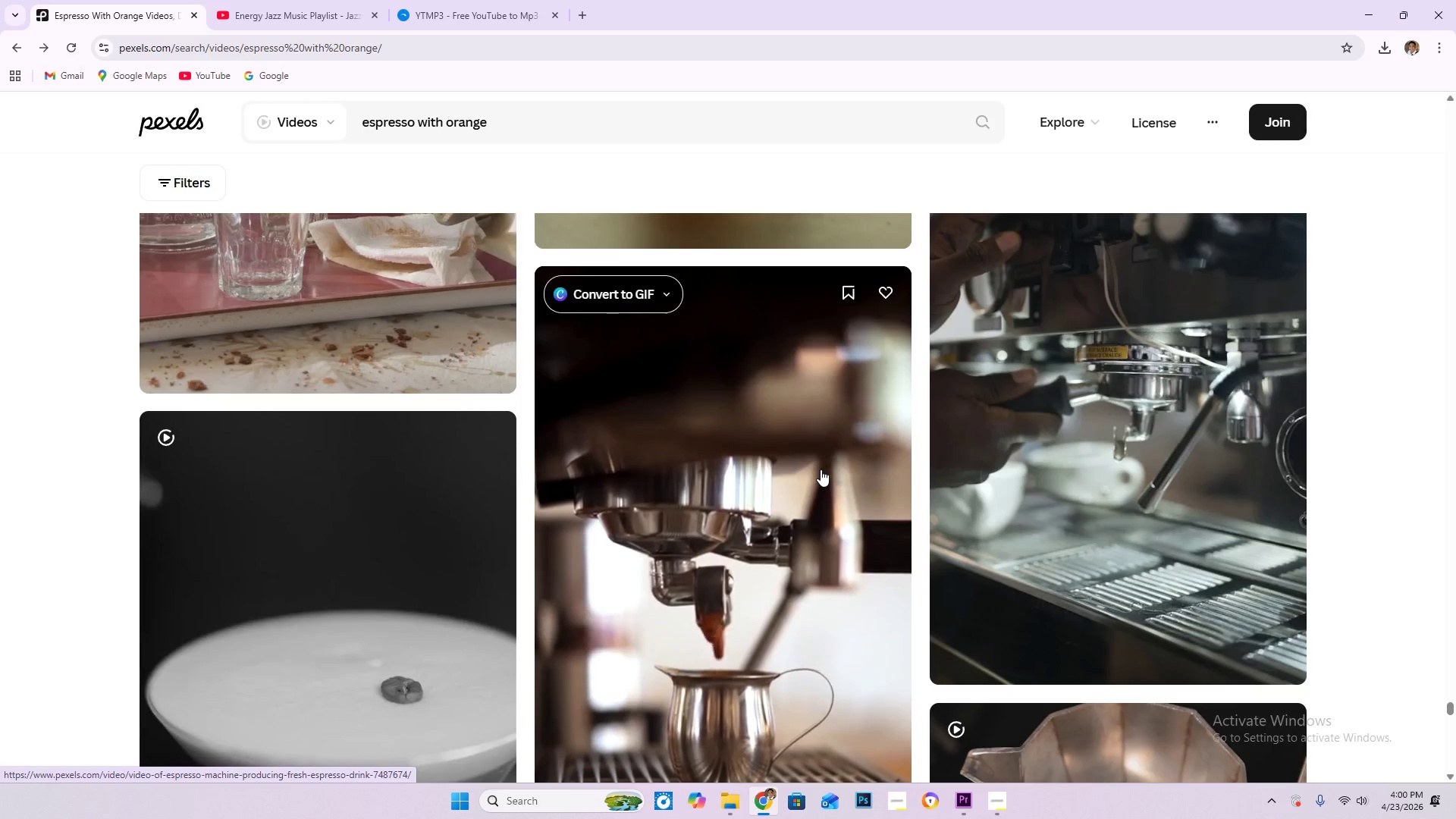 
scroll: coordinate [814, 466], scroll_direction: down, amount: 3.0
 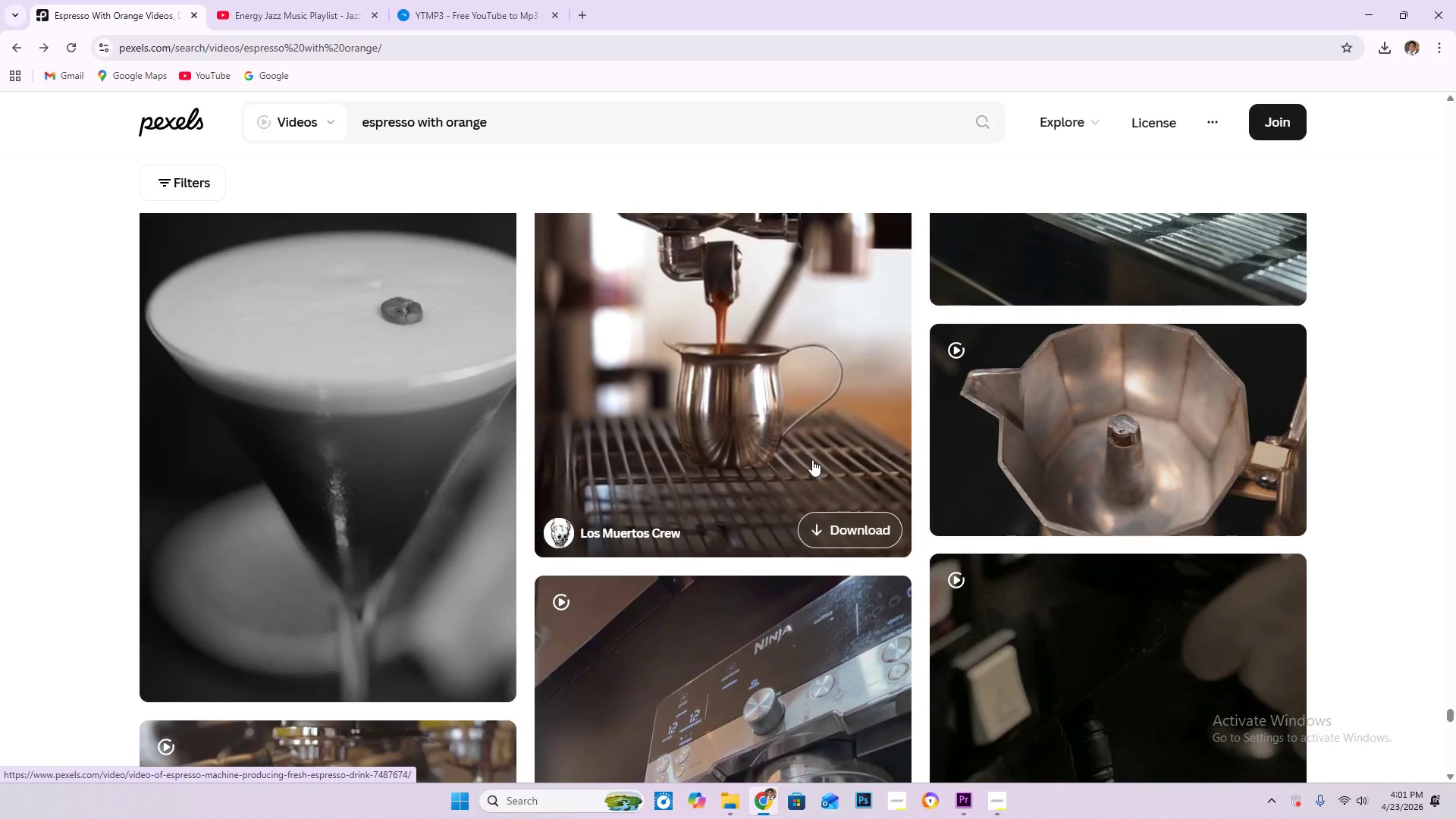 
wait(13.59)
 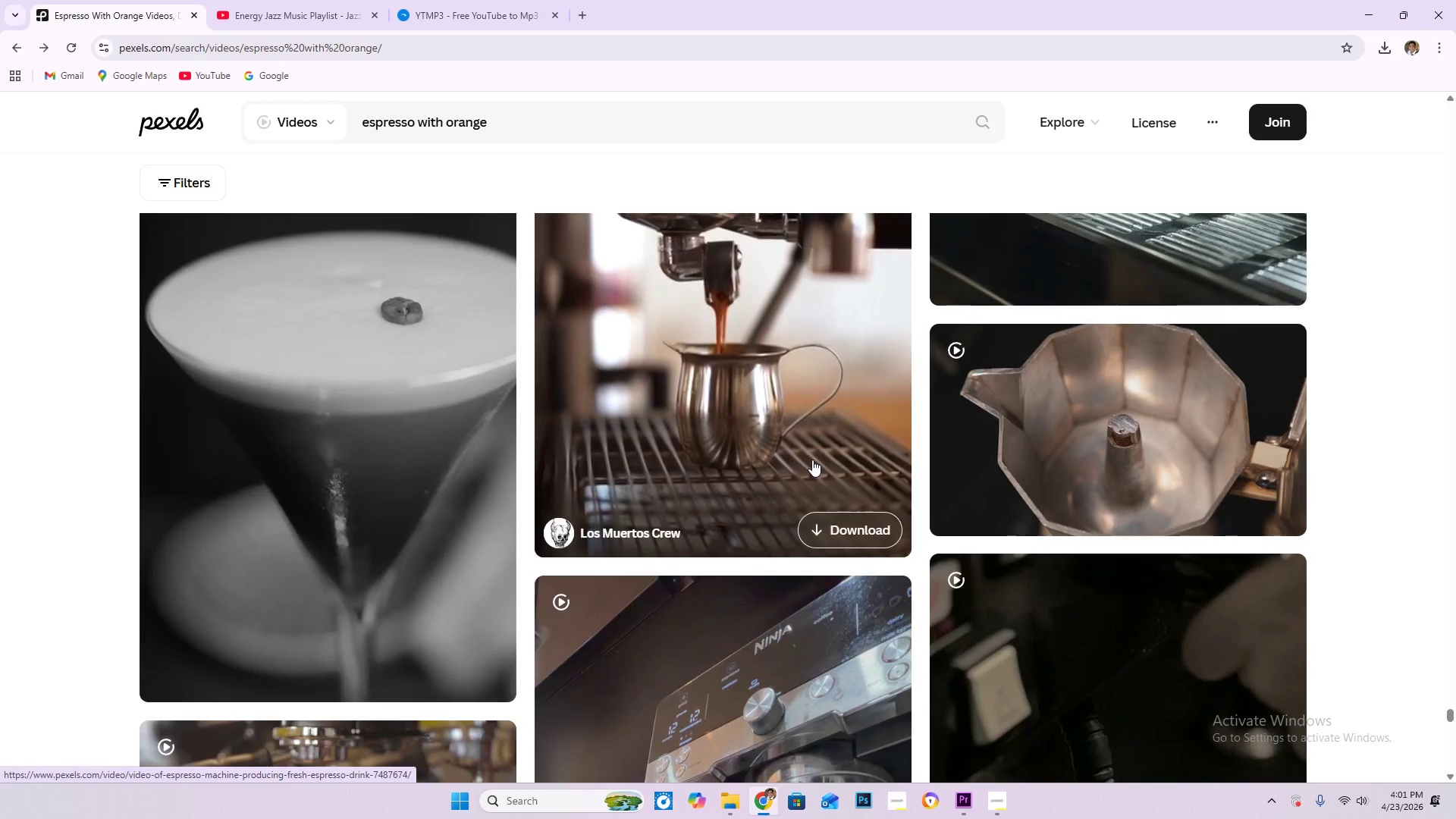 
scroll: coordinate [811, 454], scroll_direction: down, amount: 5.0
 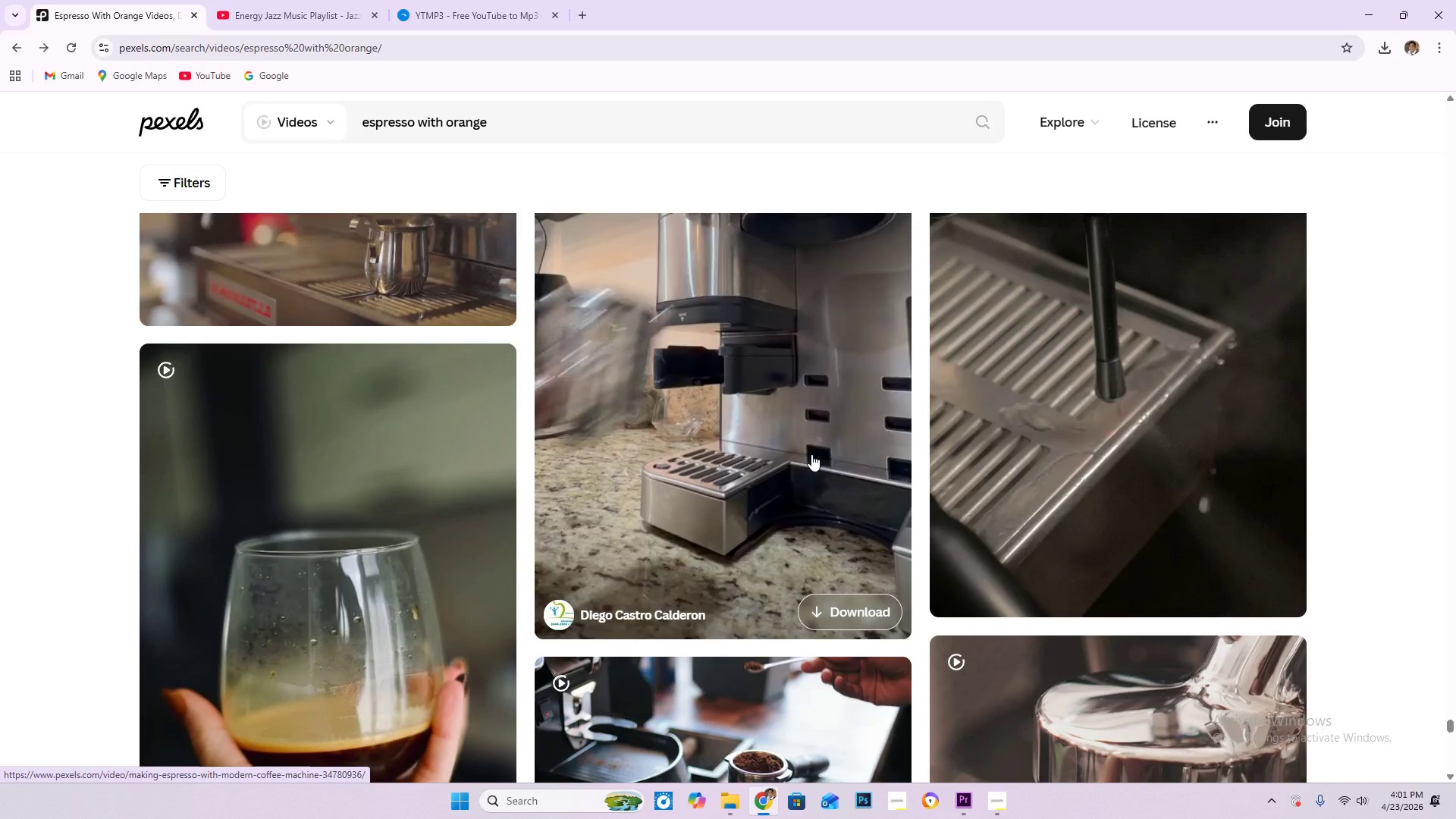 
scroll: coordinate [811, 454], scroll_direction: down, amount: 6.0
 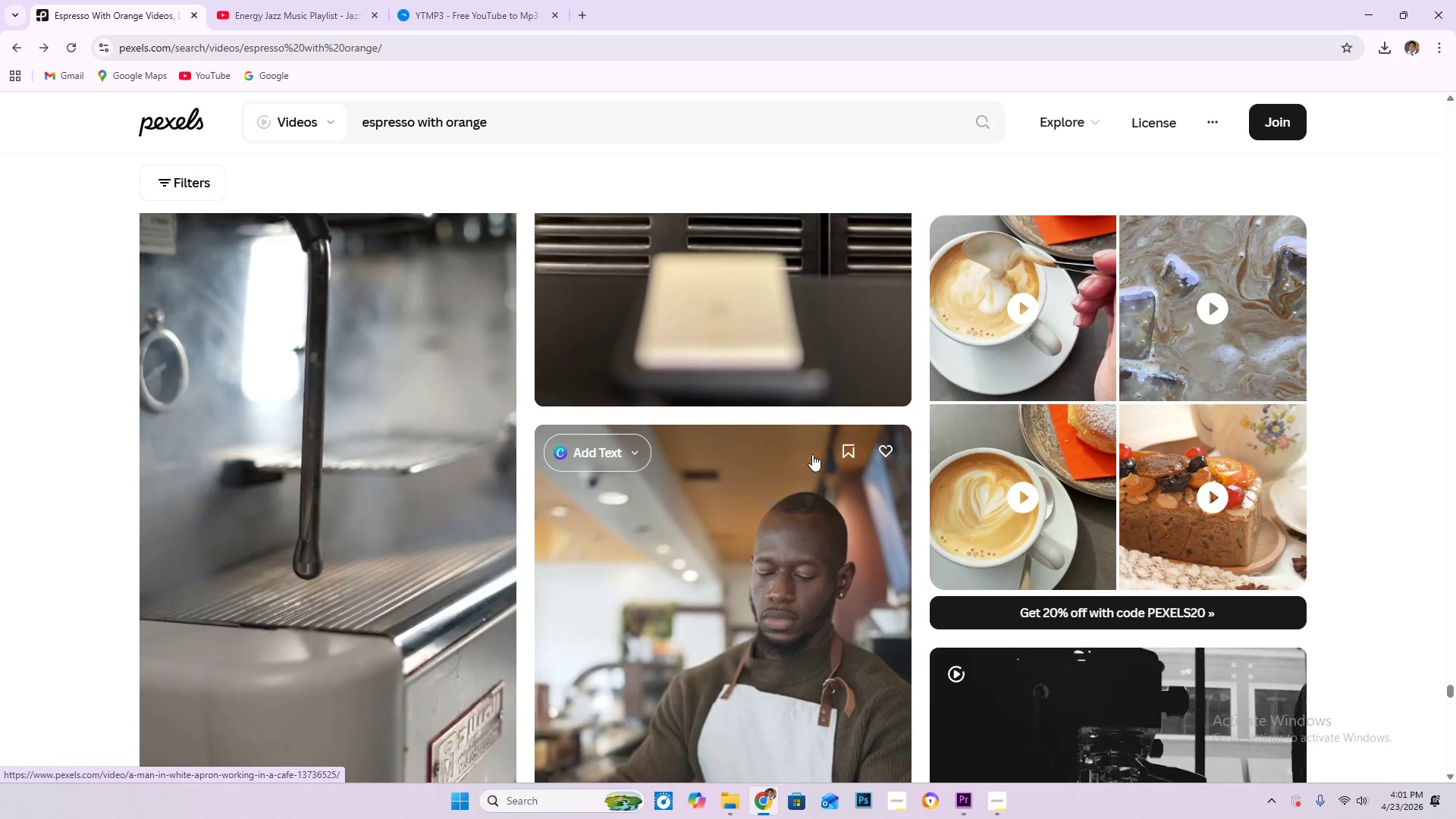 
wait(16.64)
 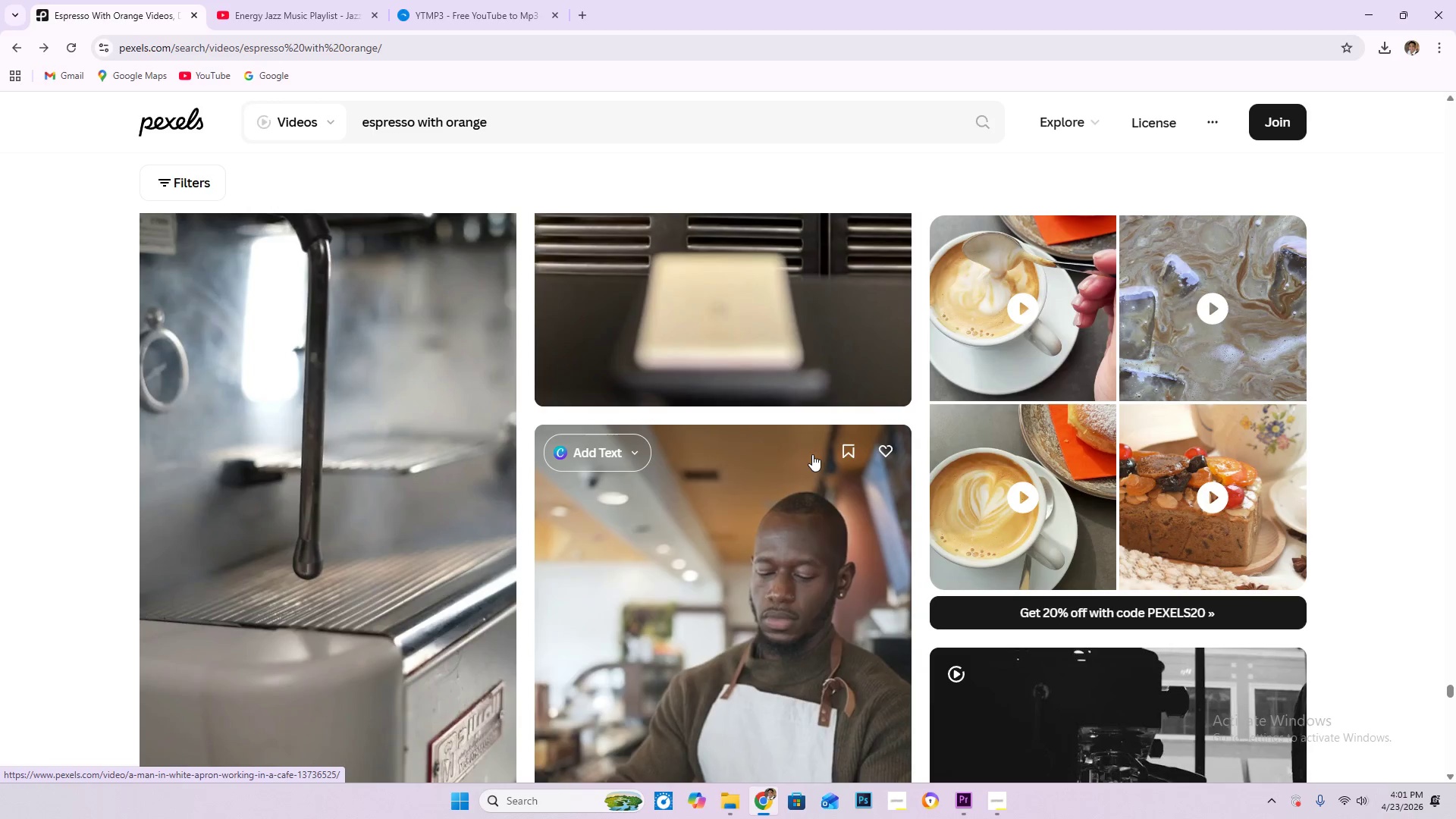 
scroll: coordinate [937, 407], scroll_direction: down, amount: 5.0
 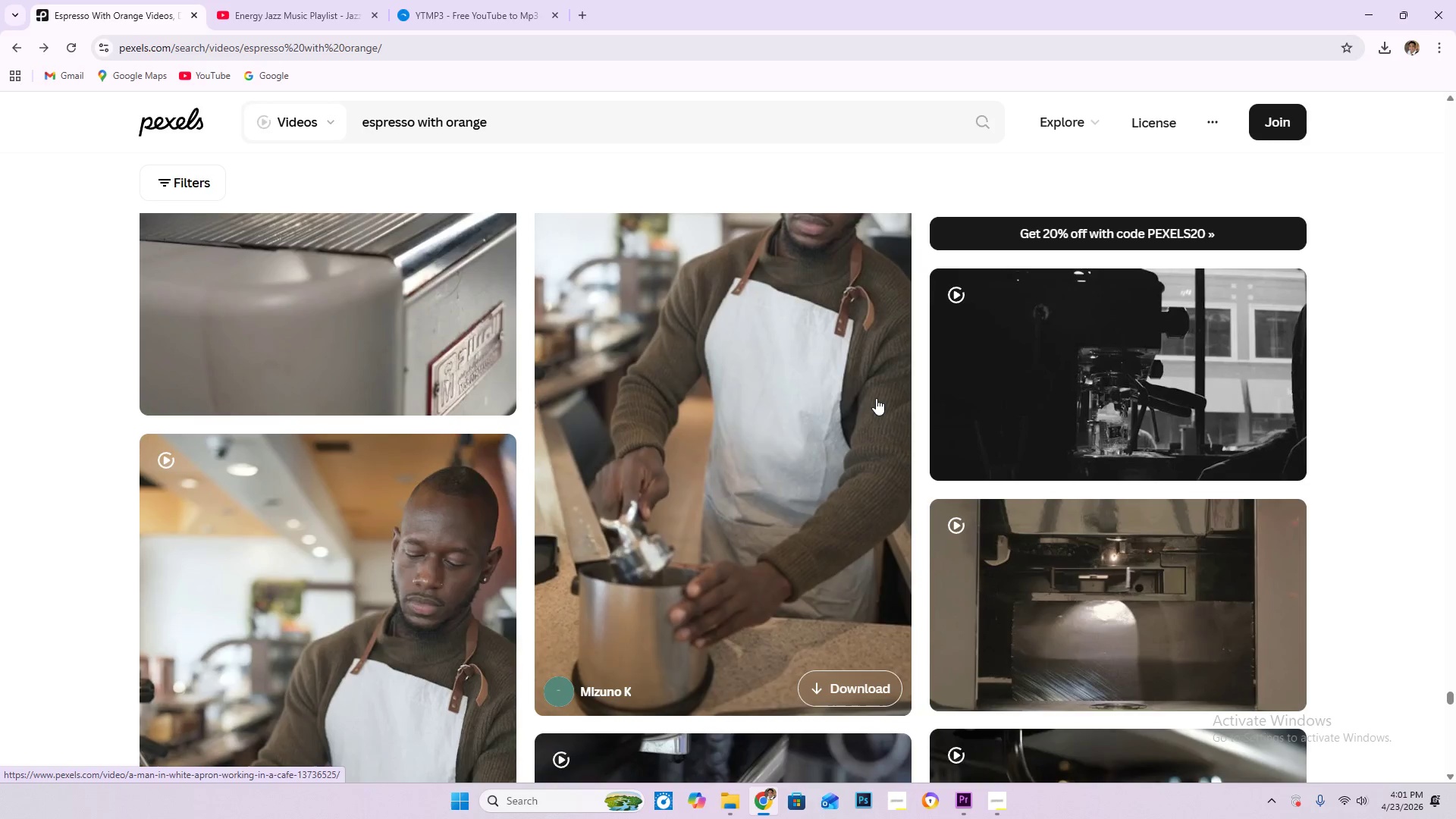 
wait(8.85)
 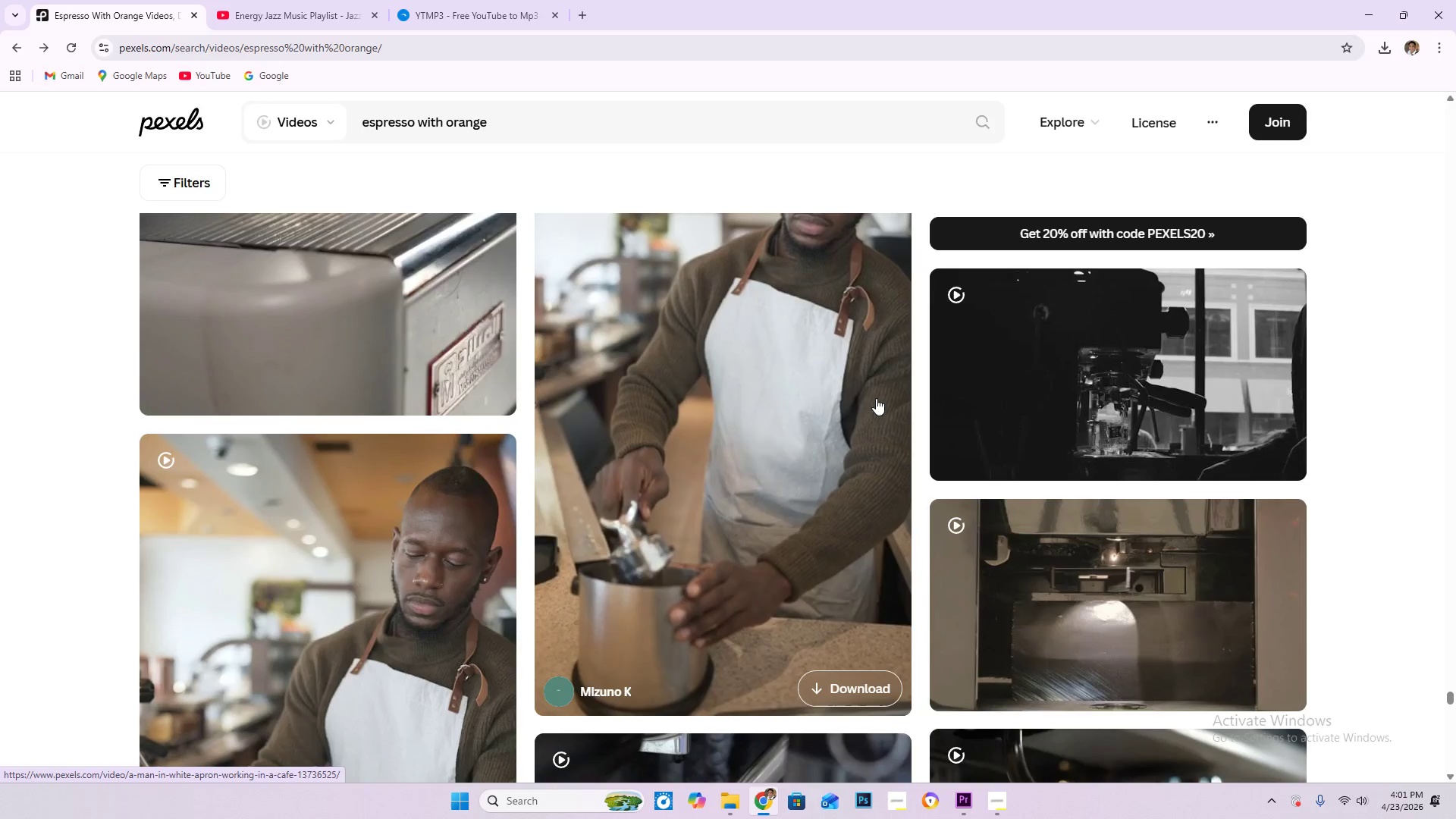 
scroll: coordinate [876, 398], scroll_direction: down, amount: 10.0
 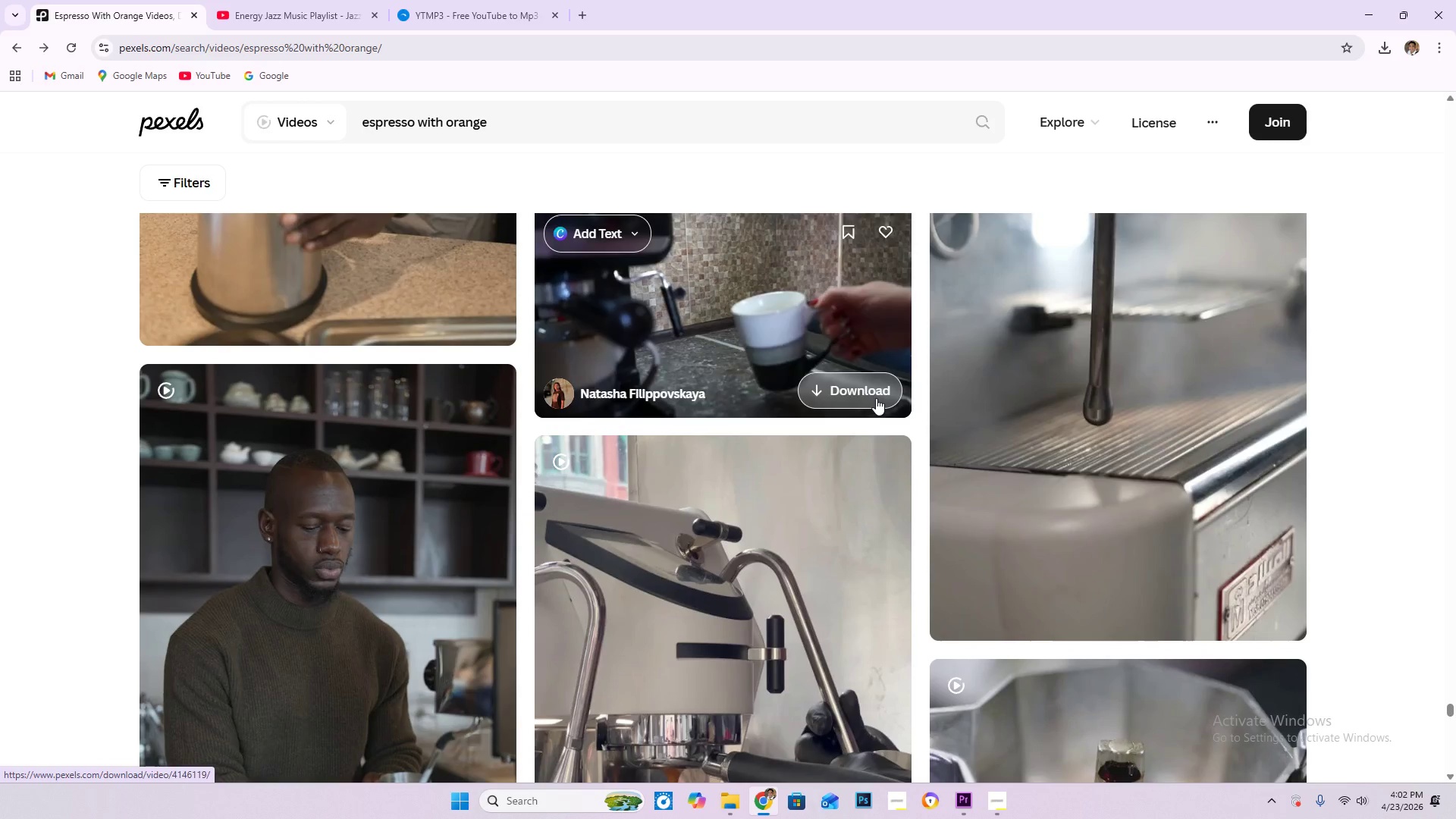 
scroll: coordinate [817, 454], scroll_direction: down, amount: 10.0
 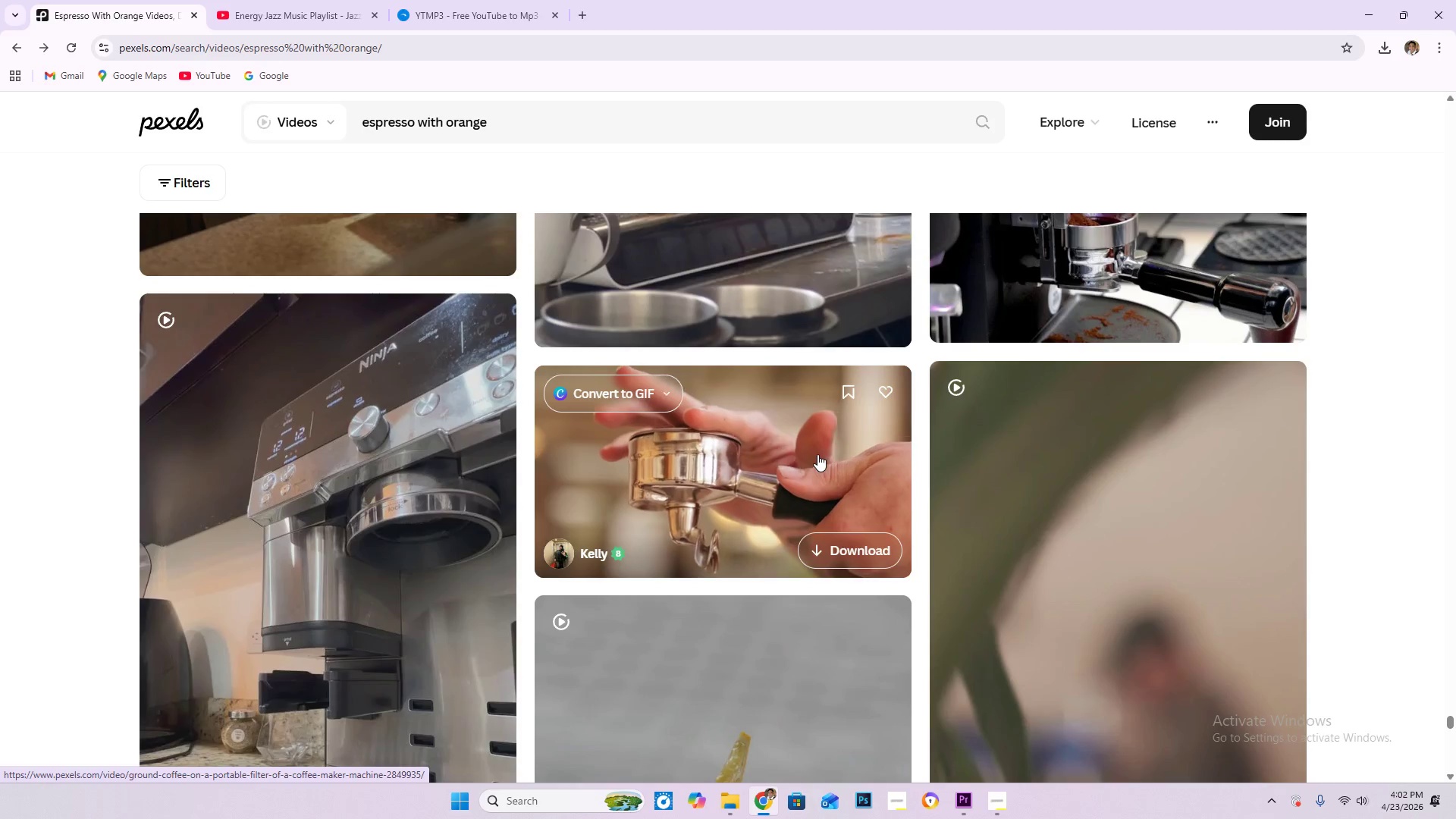 
scroll: coordinate [820, 455], scroll_direction: down, amount: 6.0
 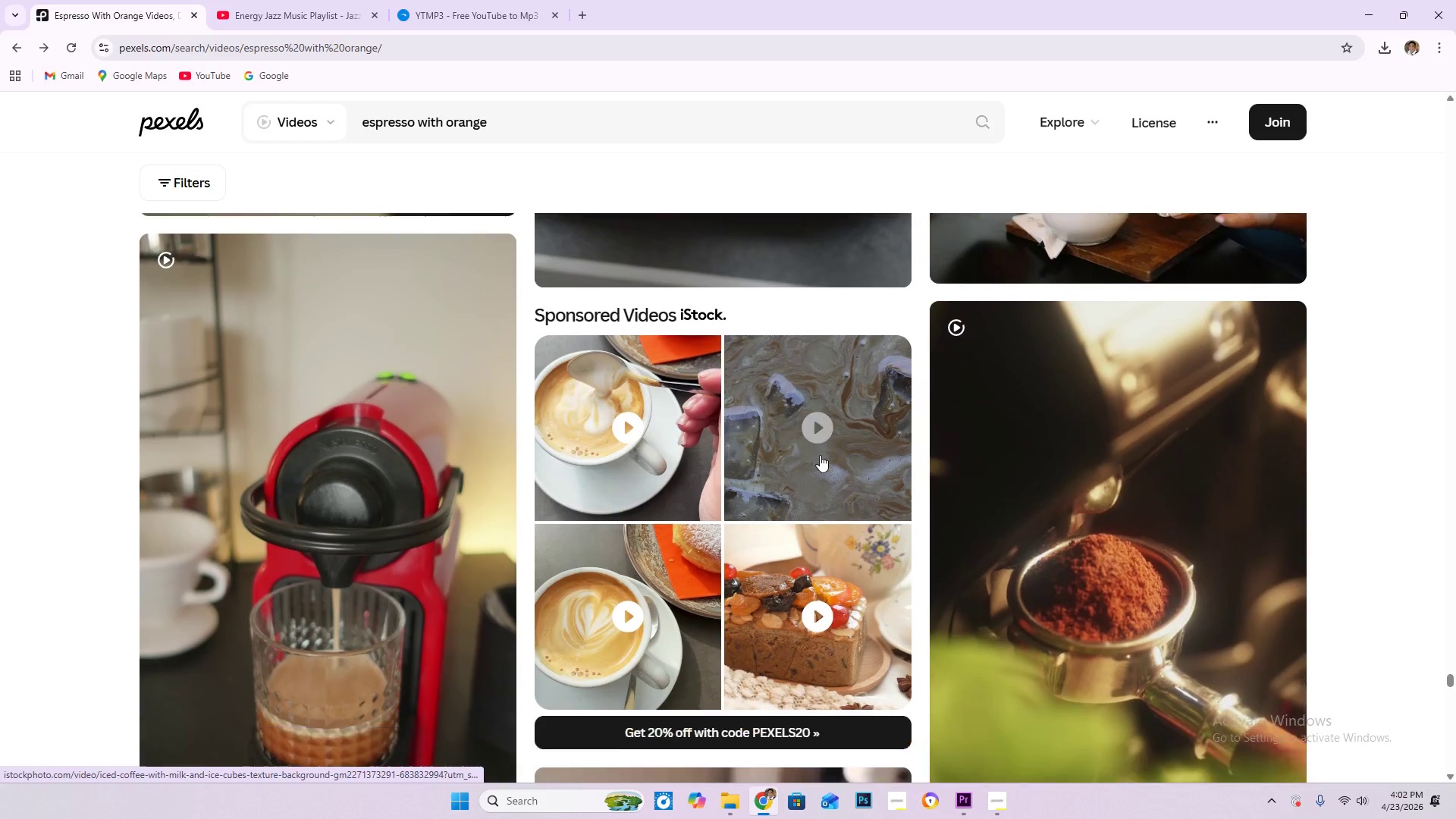 
wait(5.16)
 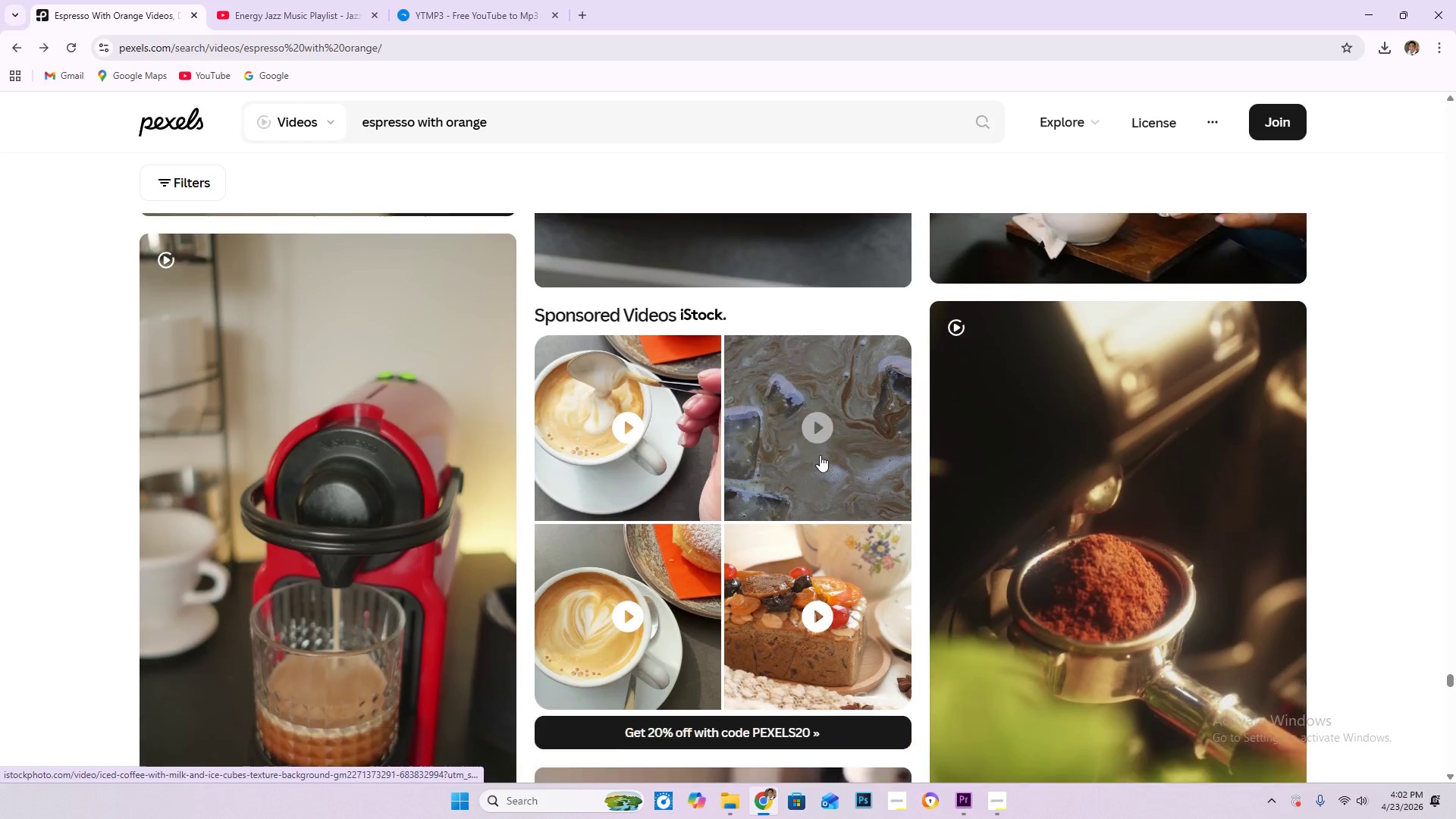 
scroll: coordinate [829, 381], scroll_direction: down, amount: 7.0
 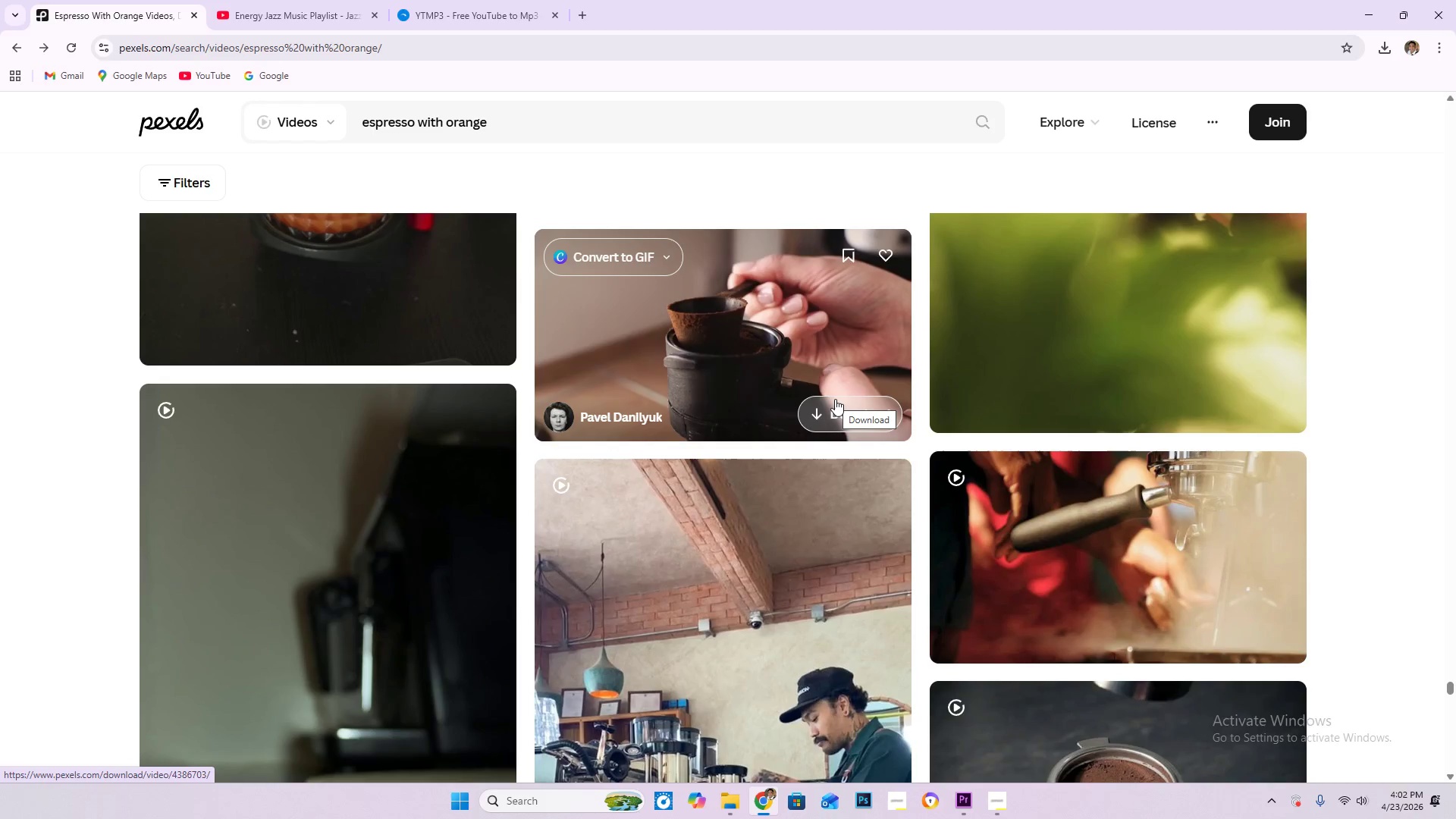 
wait(20.69)
 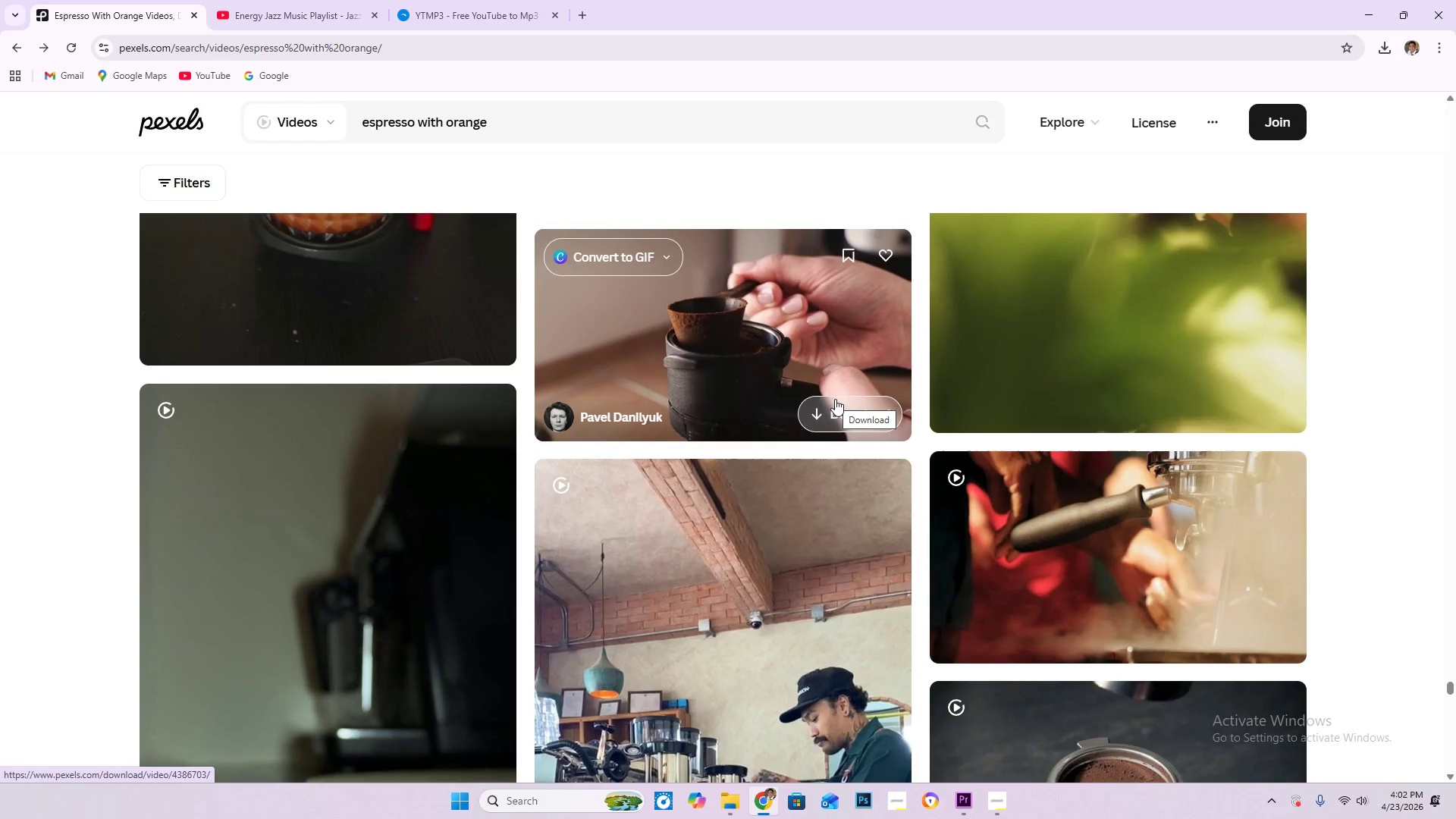 
scroll: coordinate [833, 370], scroll_direction: down, amount: 11.0
 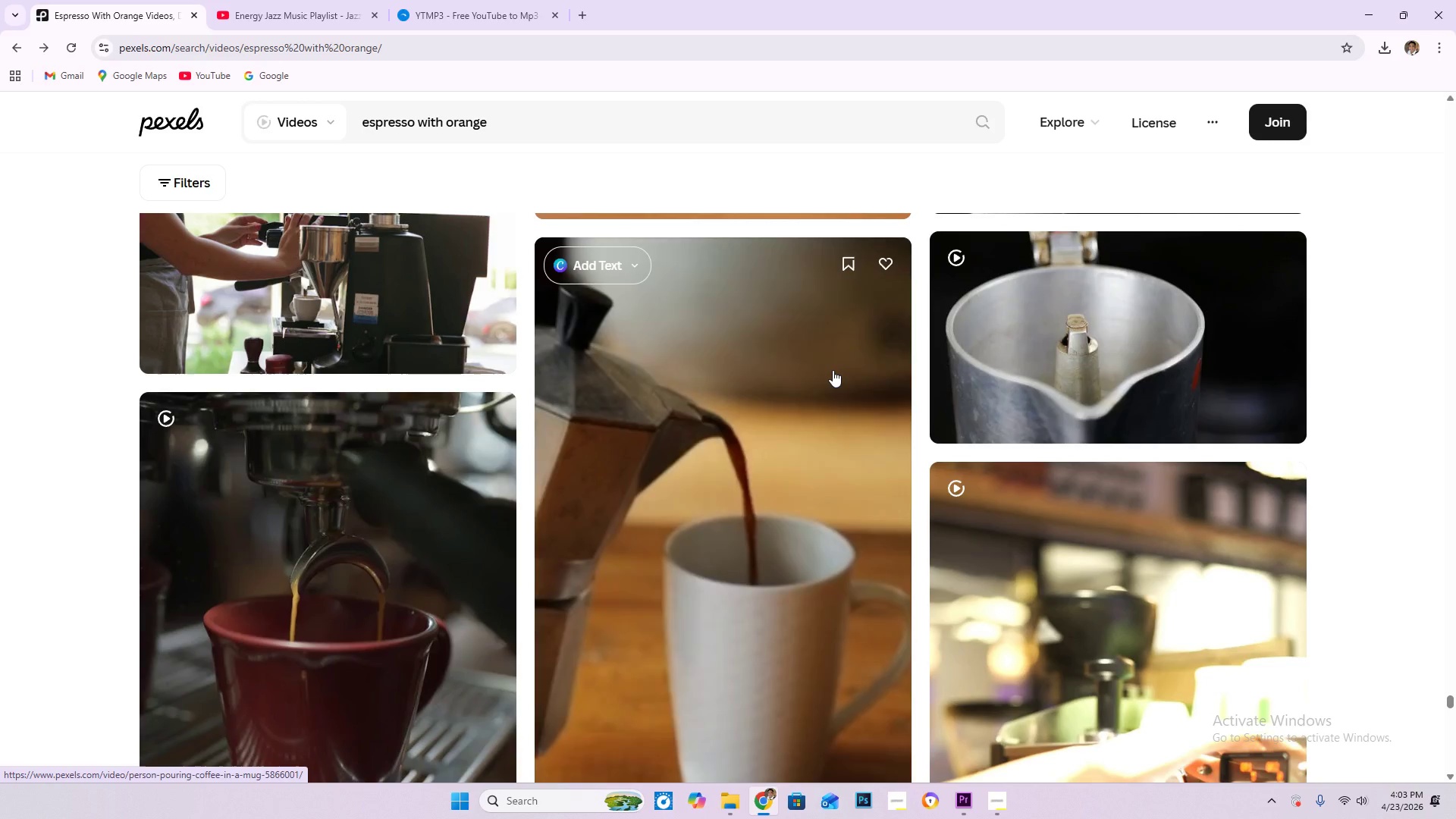 
scroll: coordinate [811, 406], scroll_direction: down, amount: 10.0
 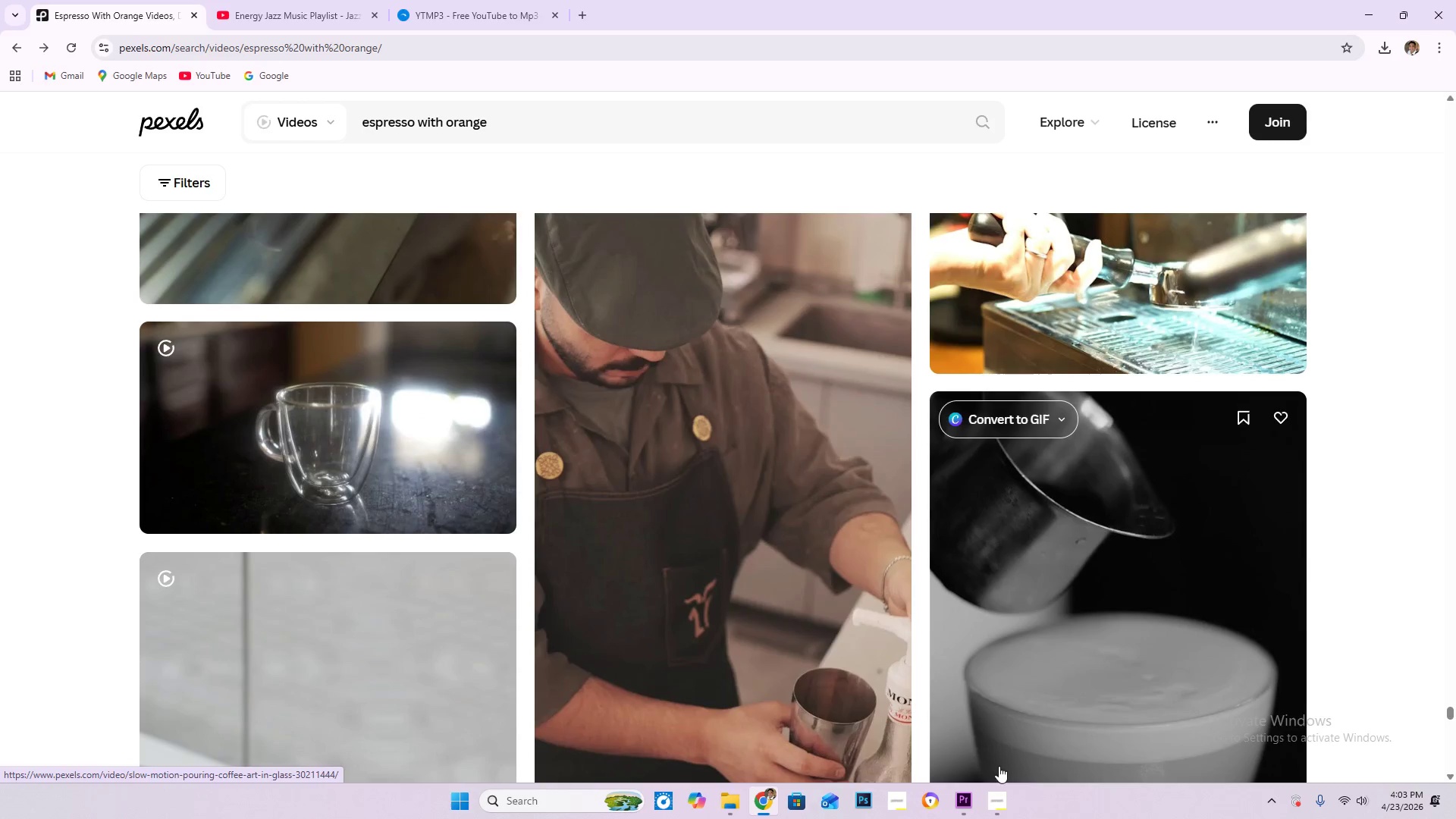 
left_click([999, 799])